 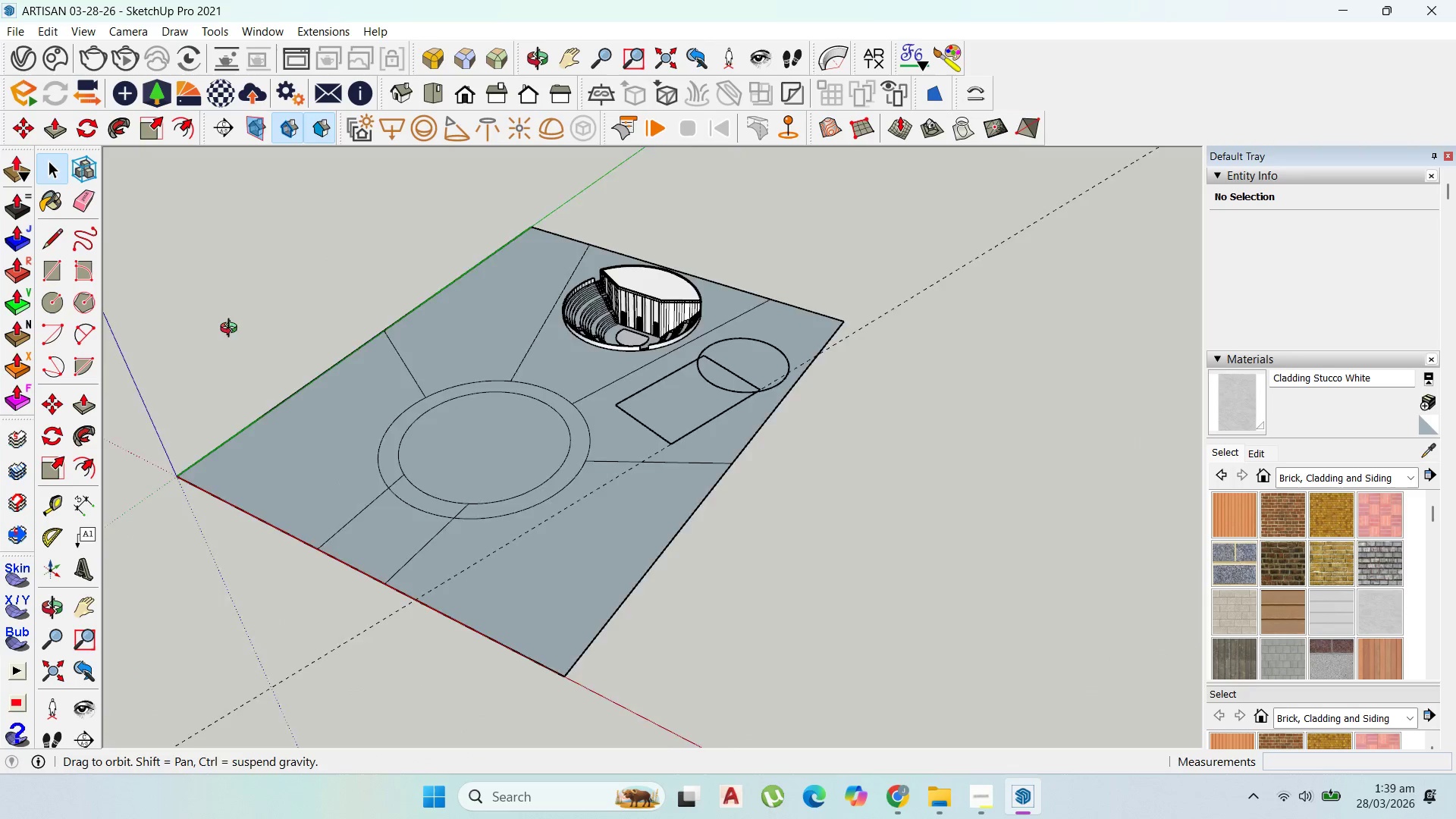 
scroll: coordinate [311, 403], scroll_direction: up, amount: 31.0
 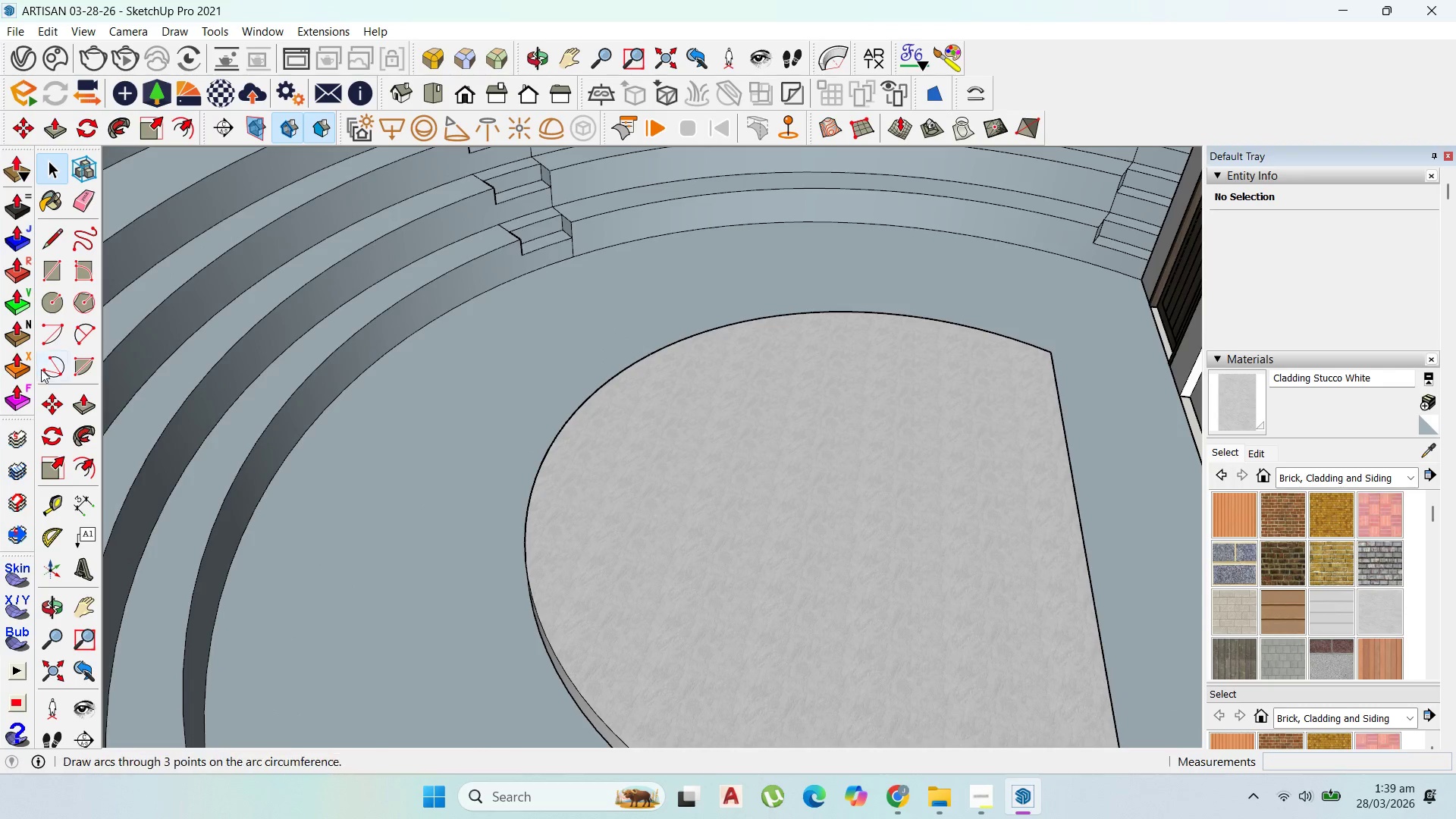 
scroll: coordinate [575, 436], scroll_direction: down, amount: 4.0
 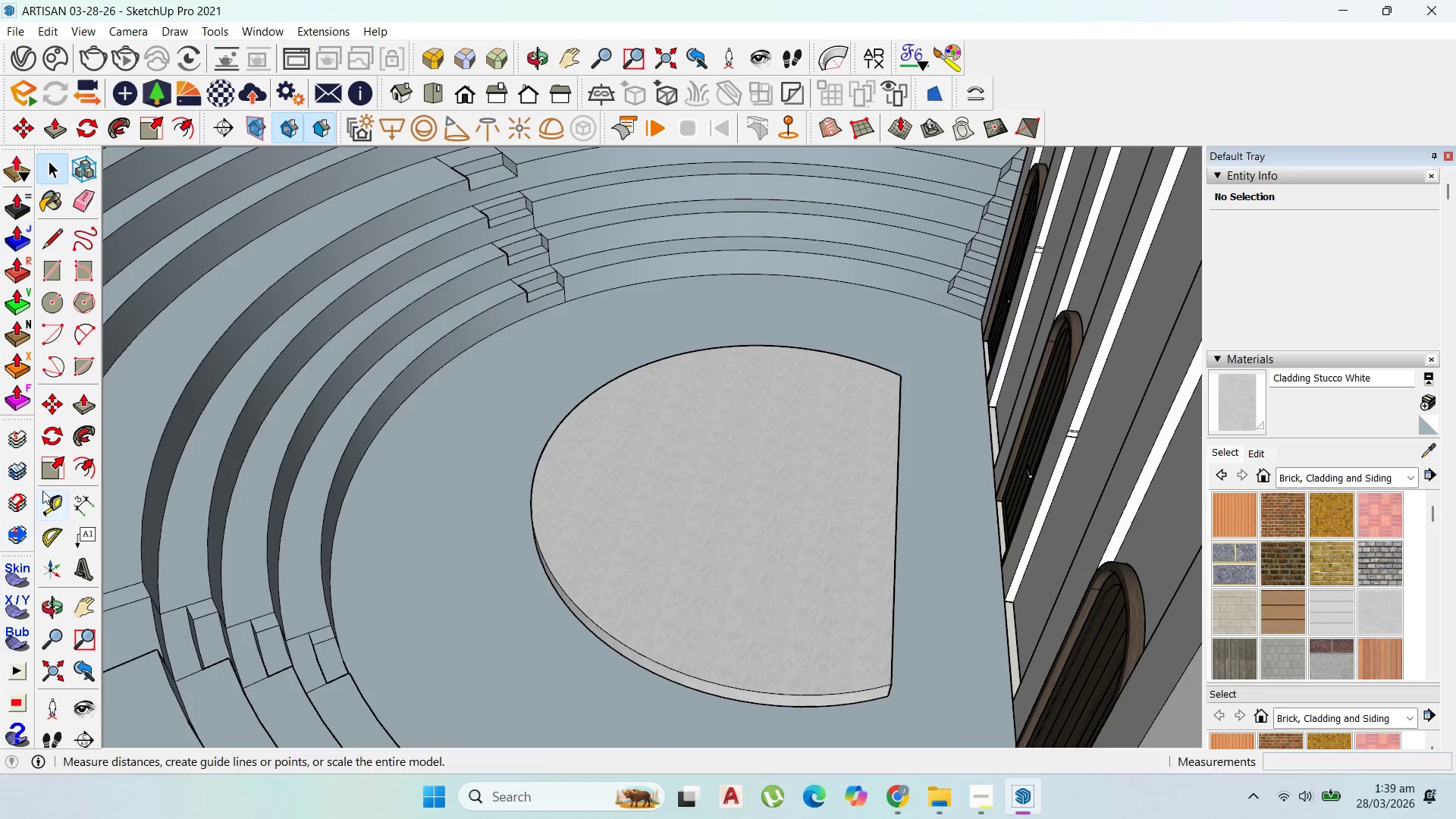 
scroll: coordinate [31, 520], scroll_direction: up, amount: 3.0
 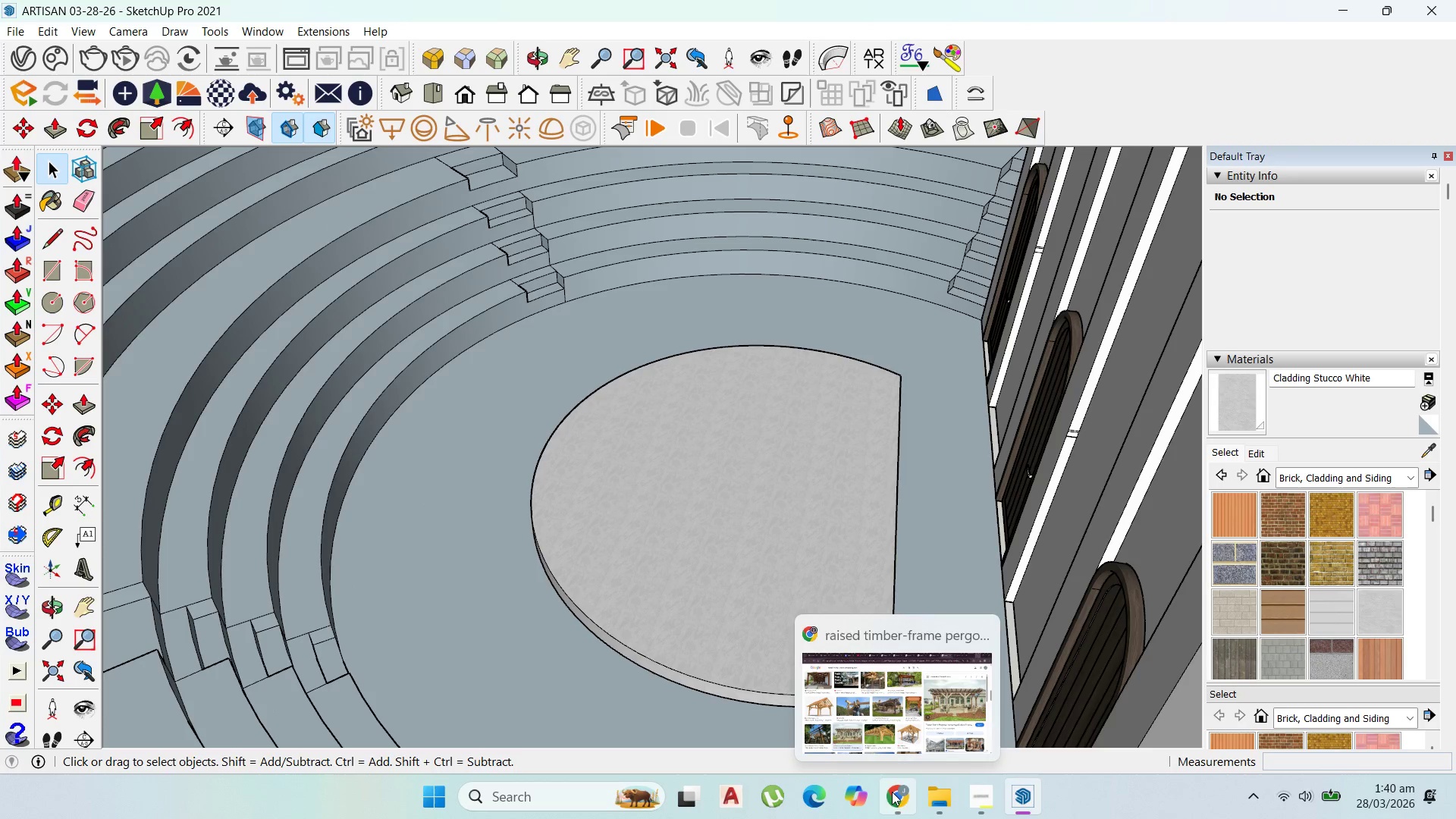 
left_click([908, 737])
 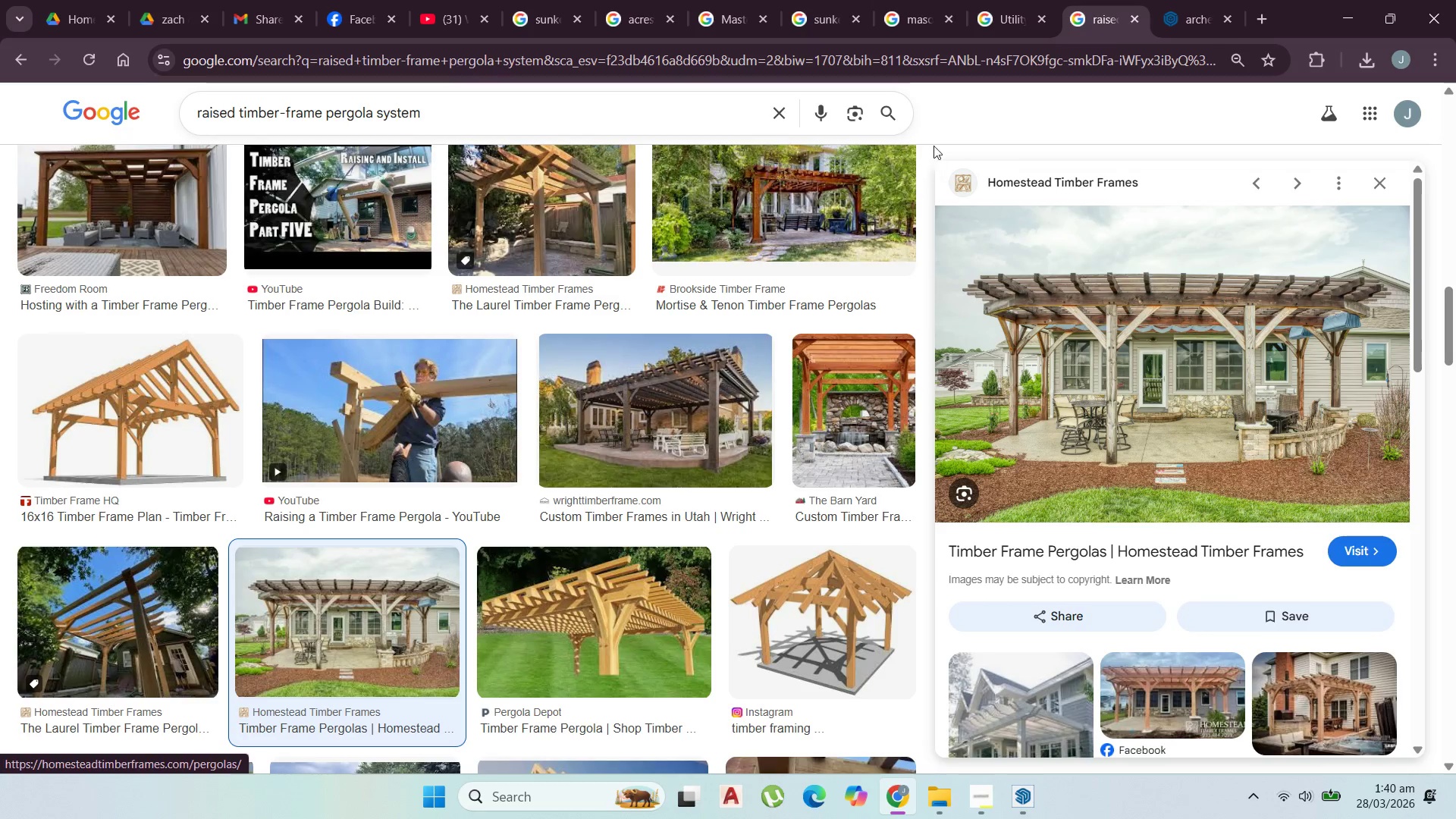 
left_click([1213, 5])
 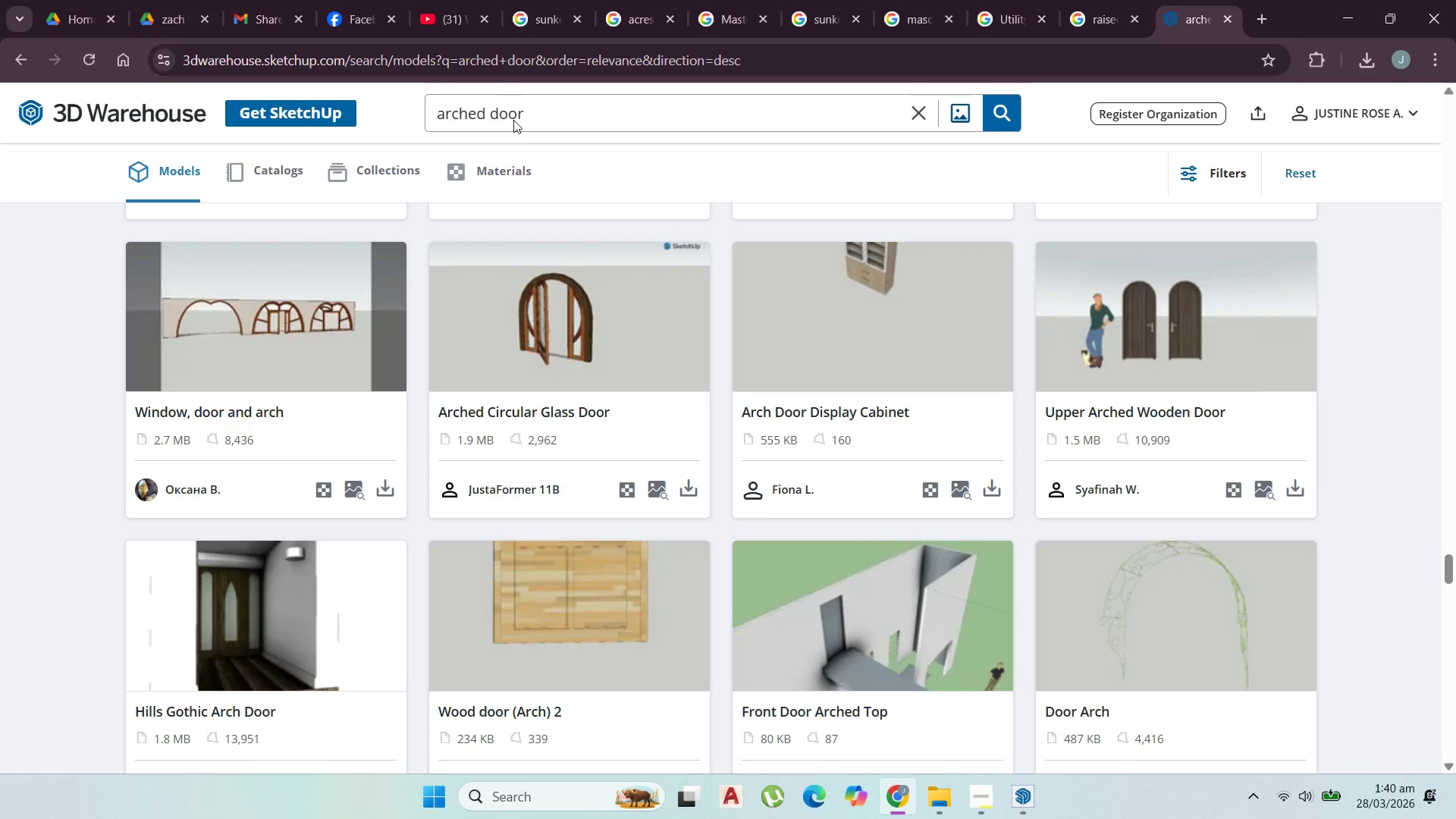 
left_click_drag(start_coordinate=[535, 111], to_coordinate=[365, 114])
 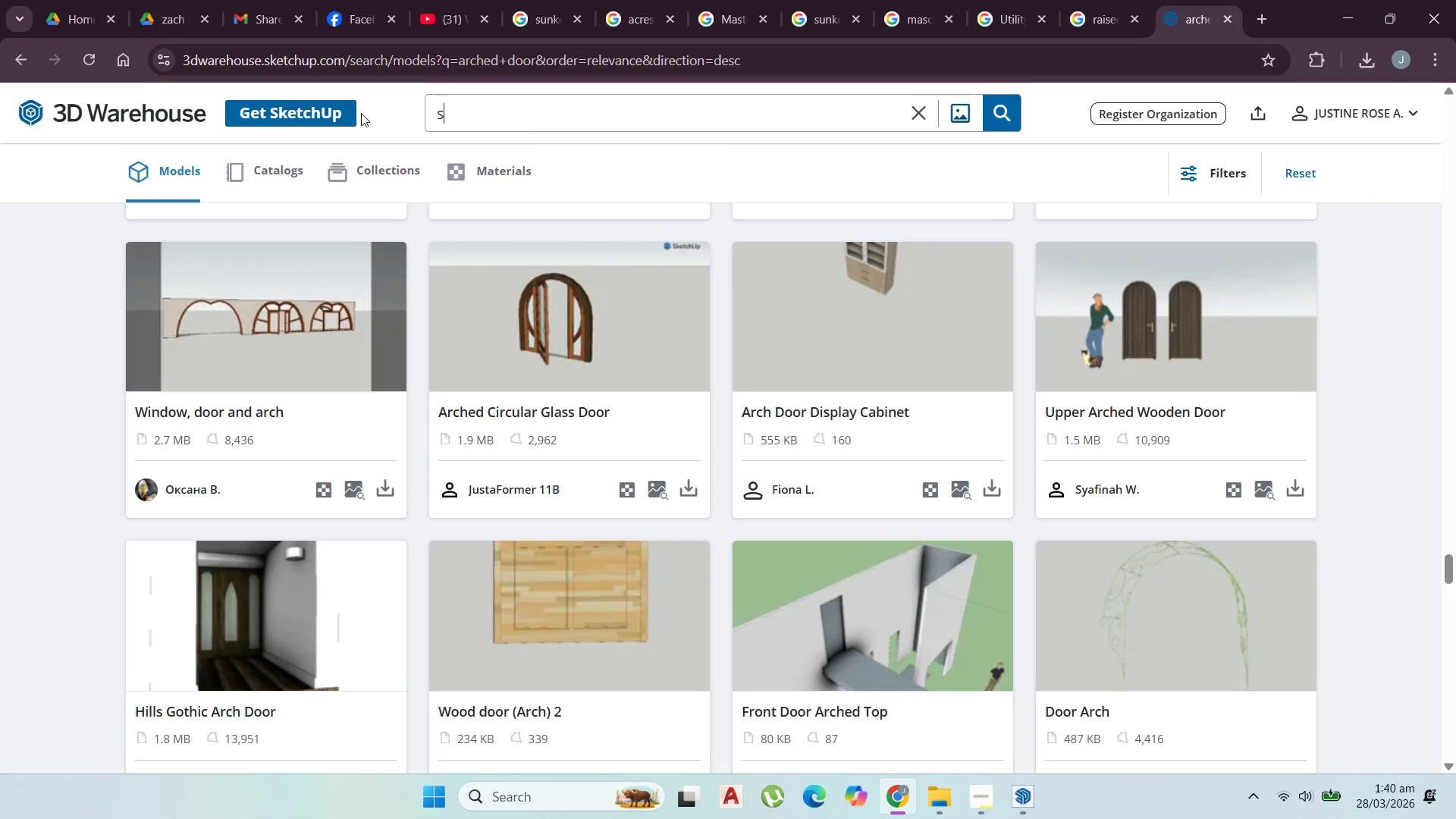 
type(STONES)
 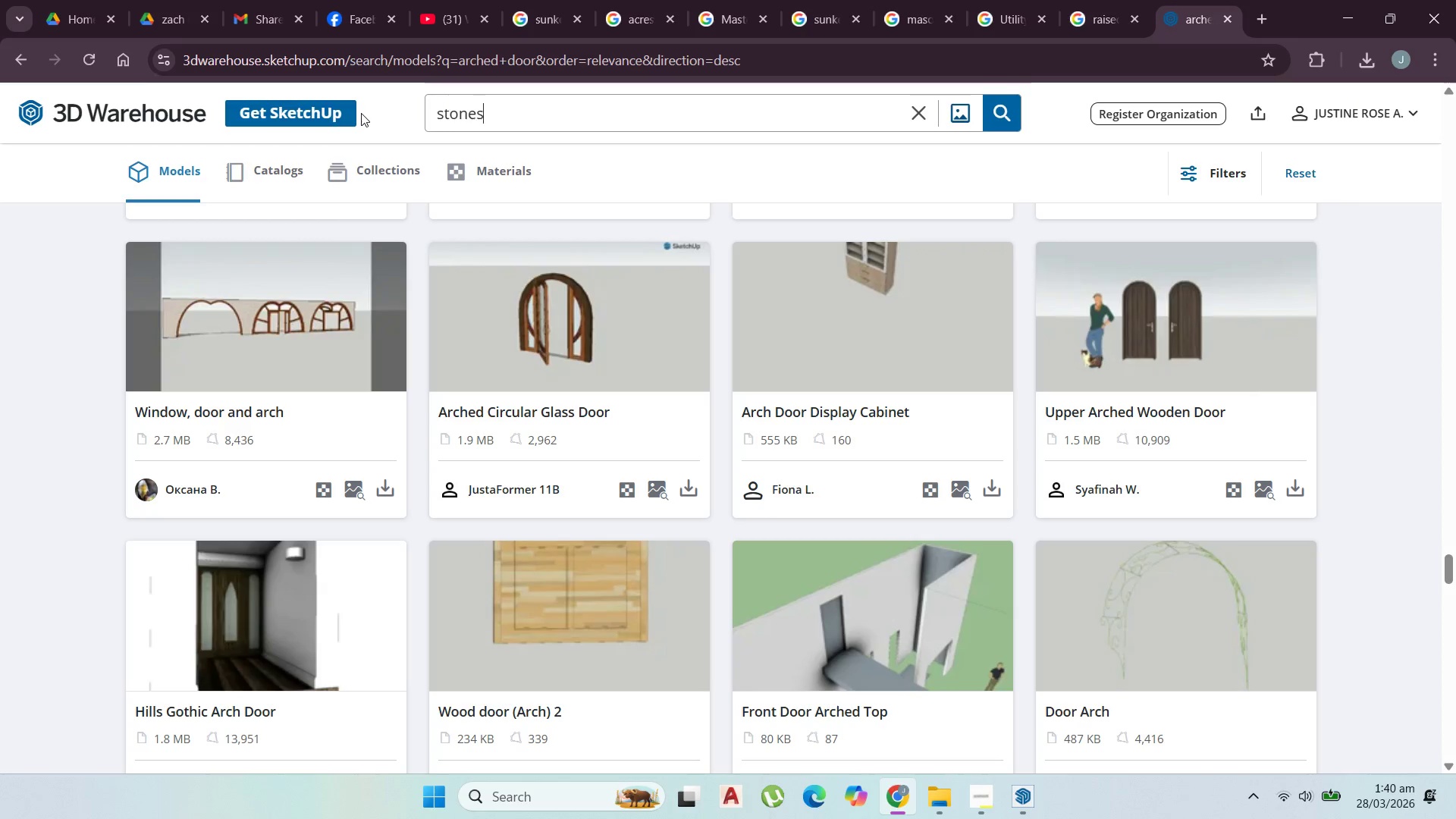 
key(Enter)
 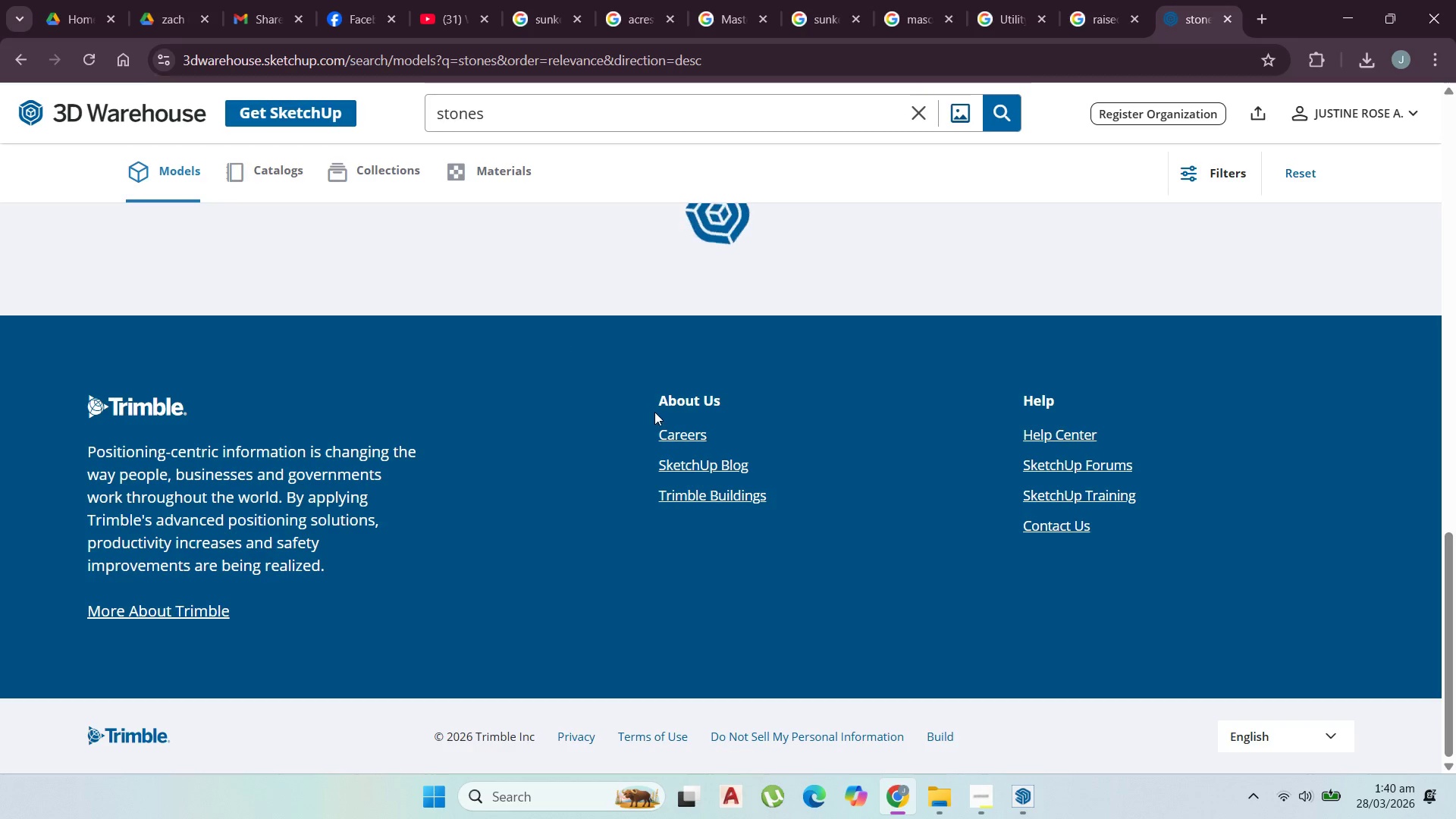 
scroll: coordinate [670, 371], scroll_direction: up, amount: 34.0
 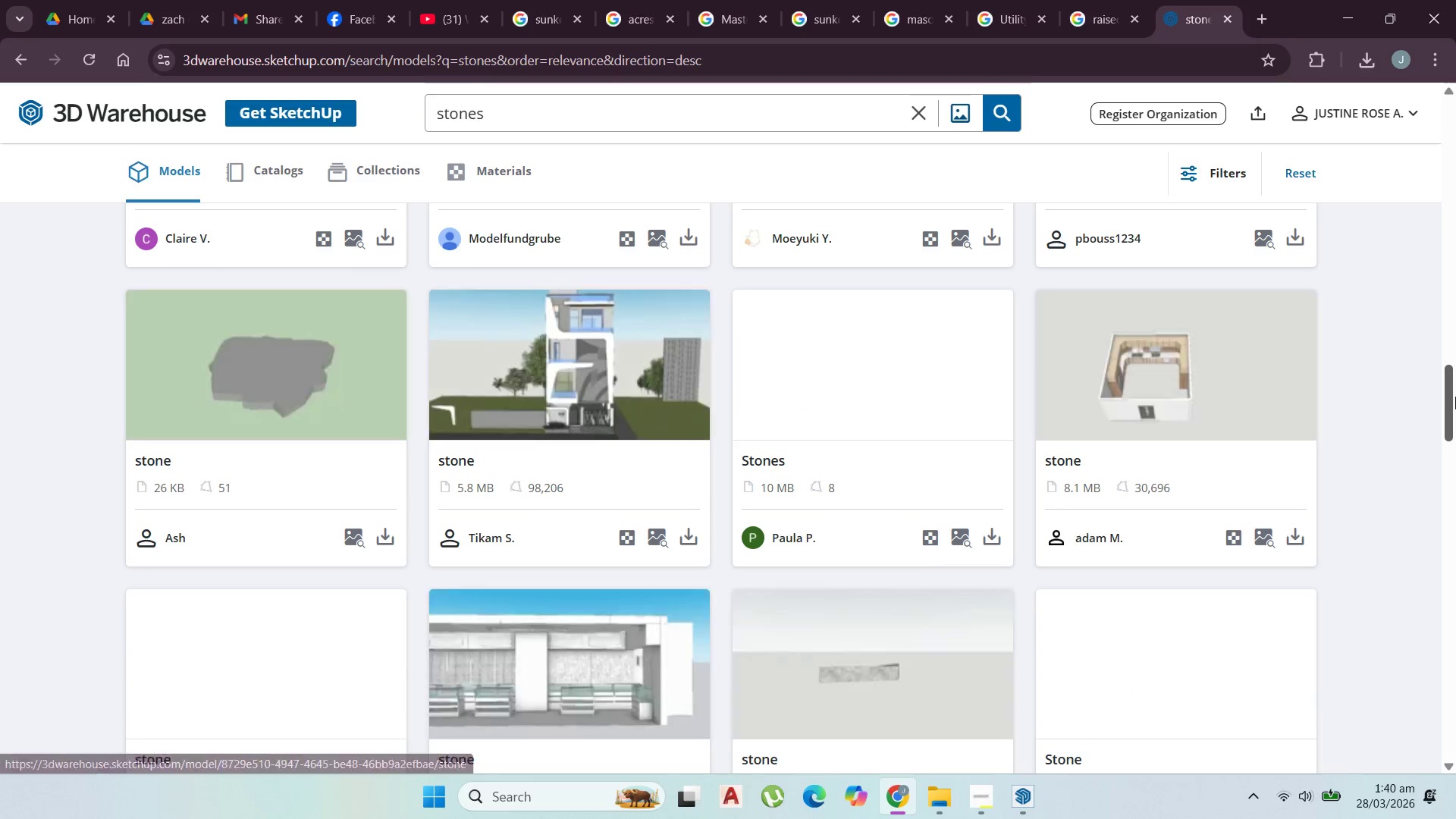 
left_click_drag(start_coordinate=[1453, 396], to_coordinate=[1455, 47])
 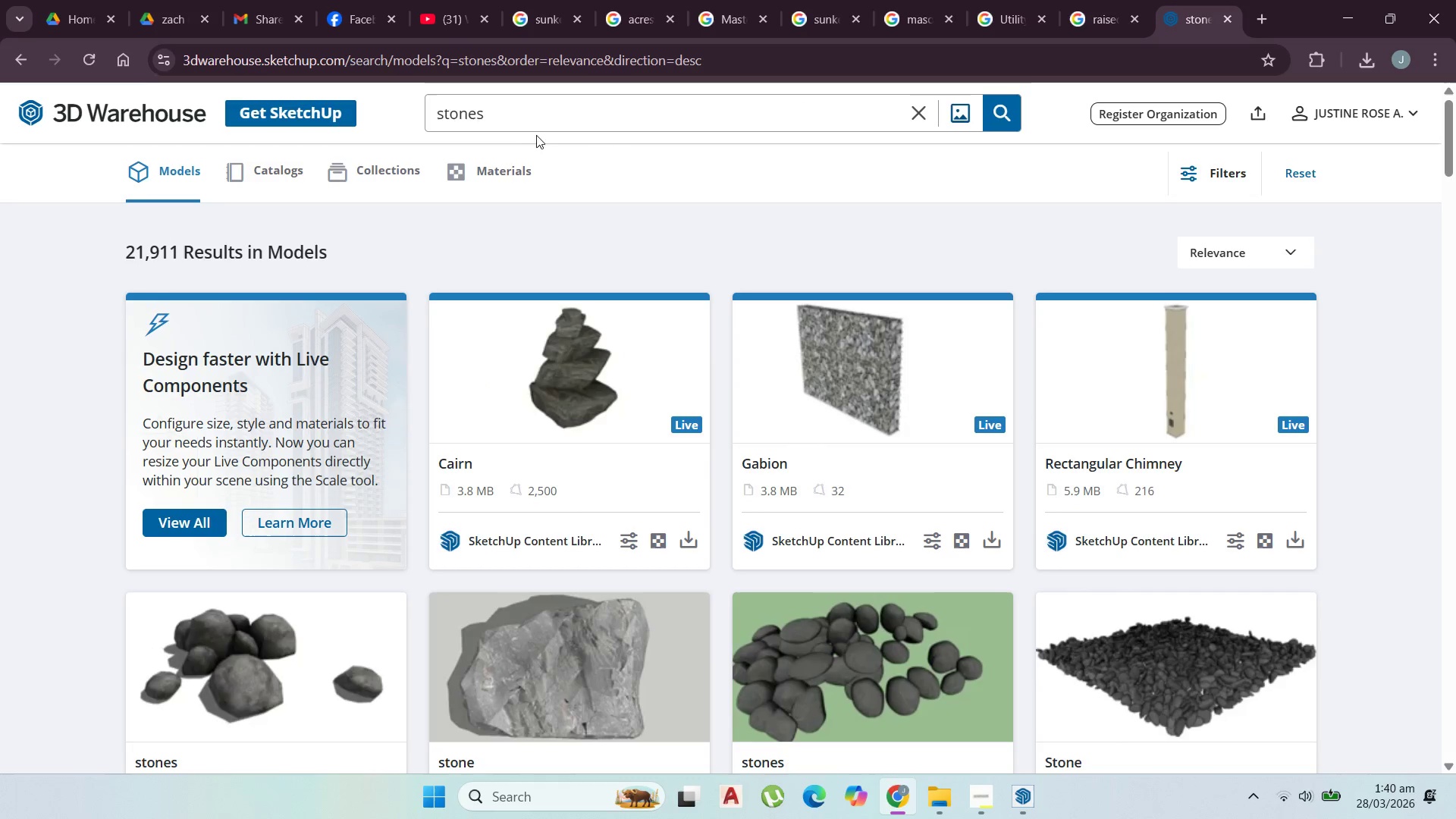 
left_click([517, 115])
 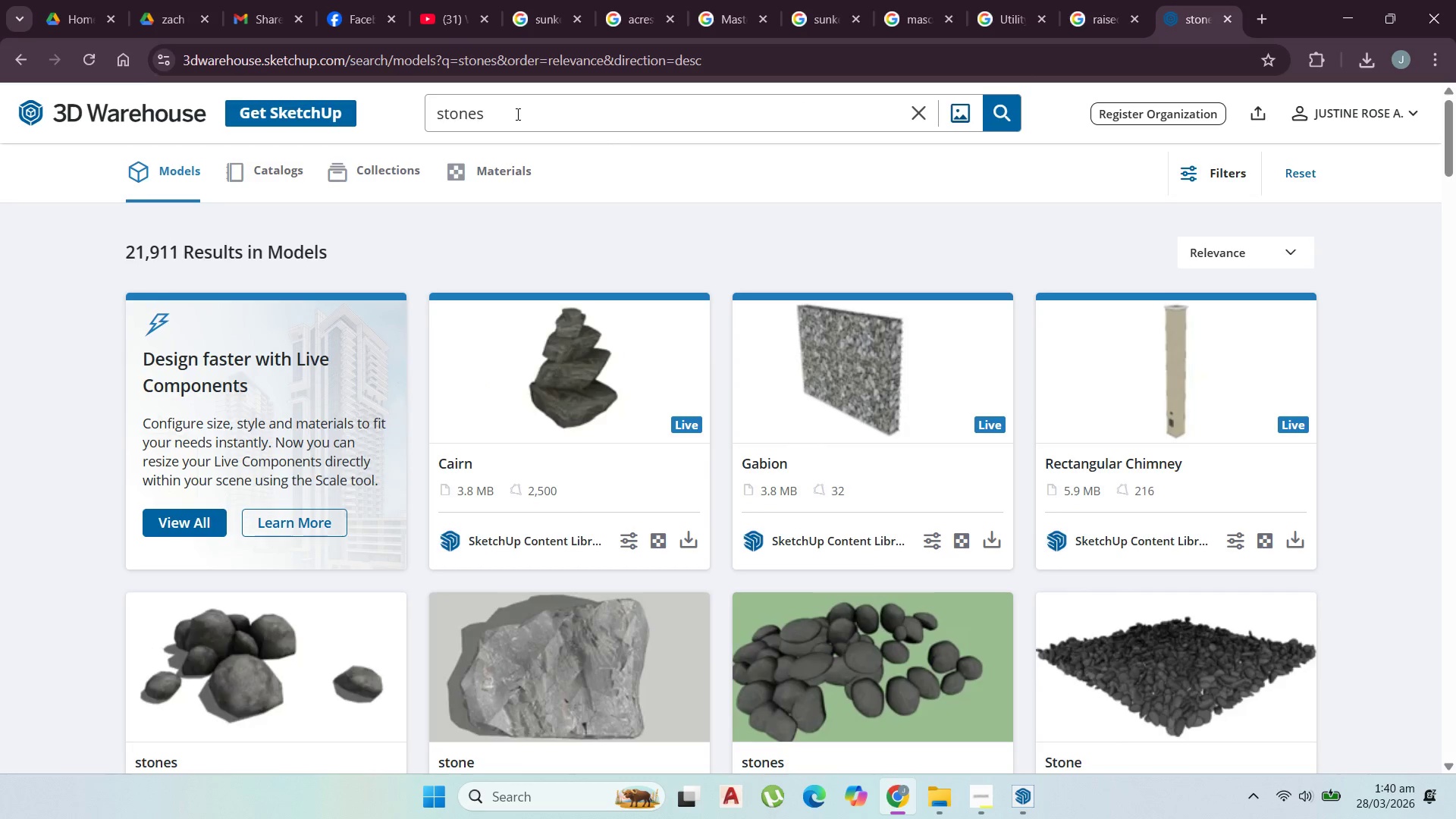 
key(Backspace)
type( BRICH\)
key(Backspace)
key(Backspace)
key(Backspace)
type(KS)
 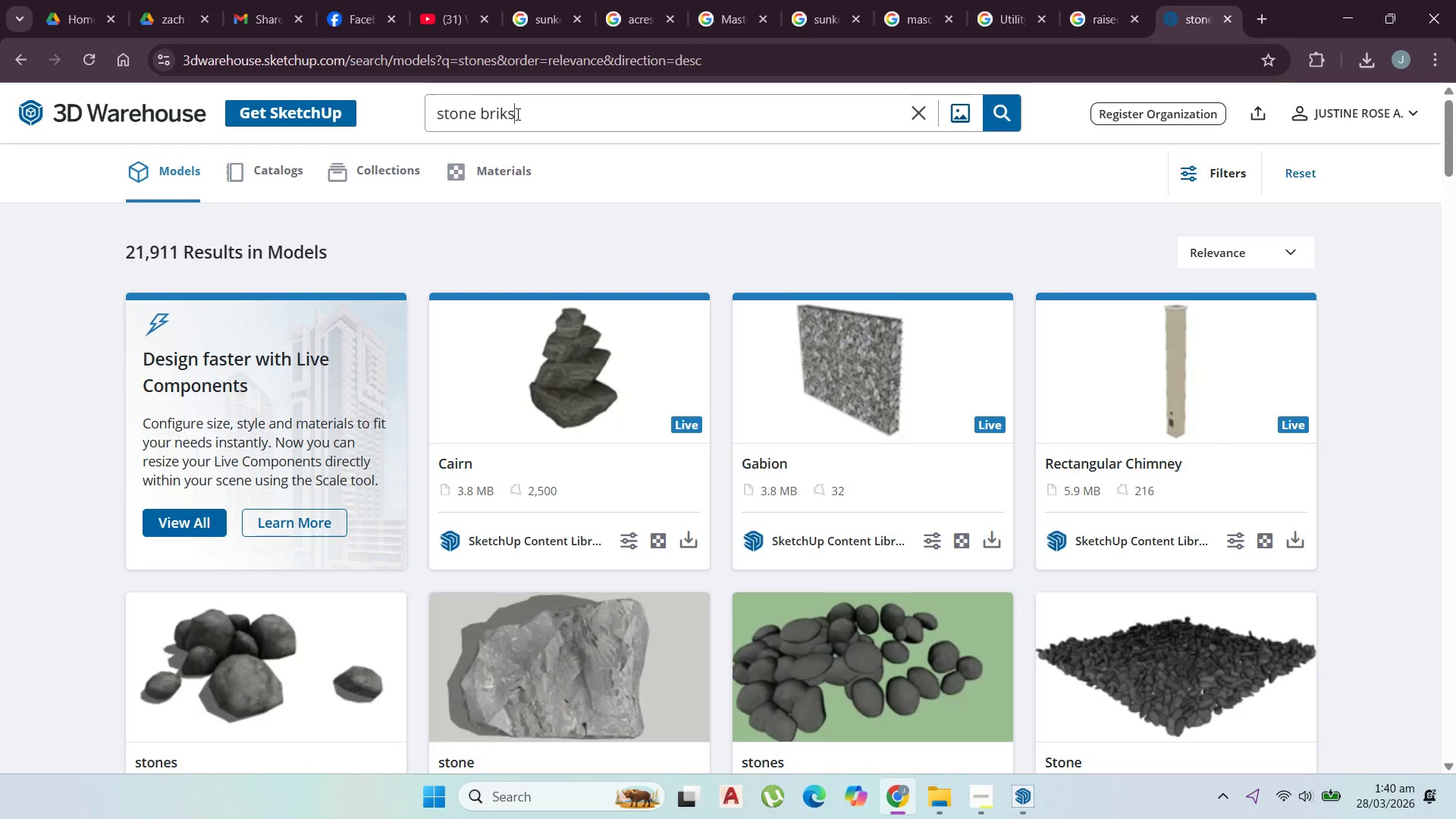 
key(Enter)
 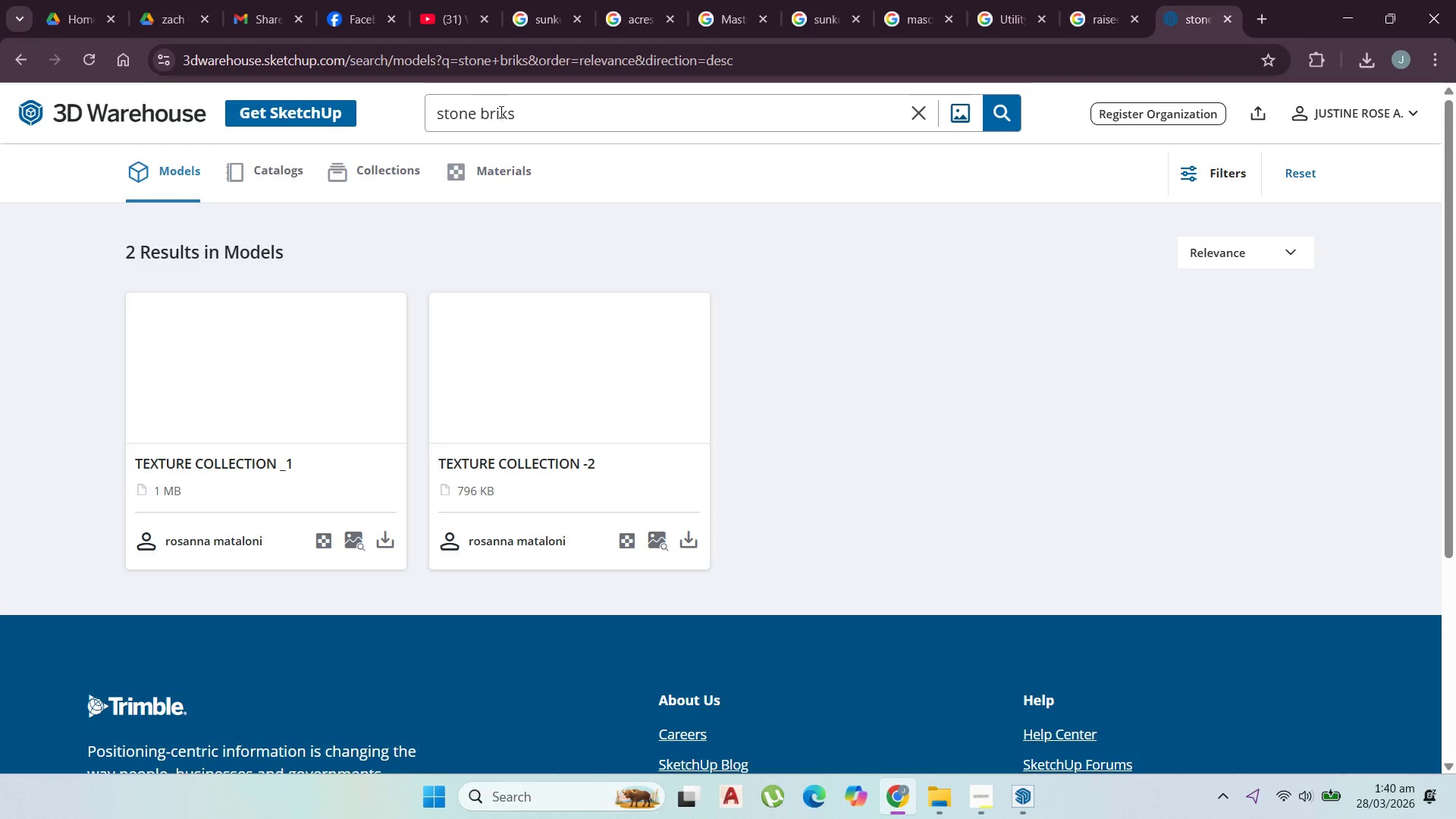 
left_click([497, 105])
 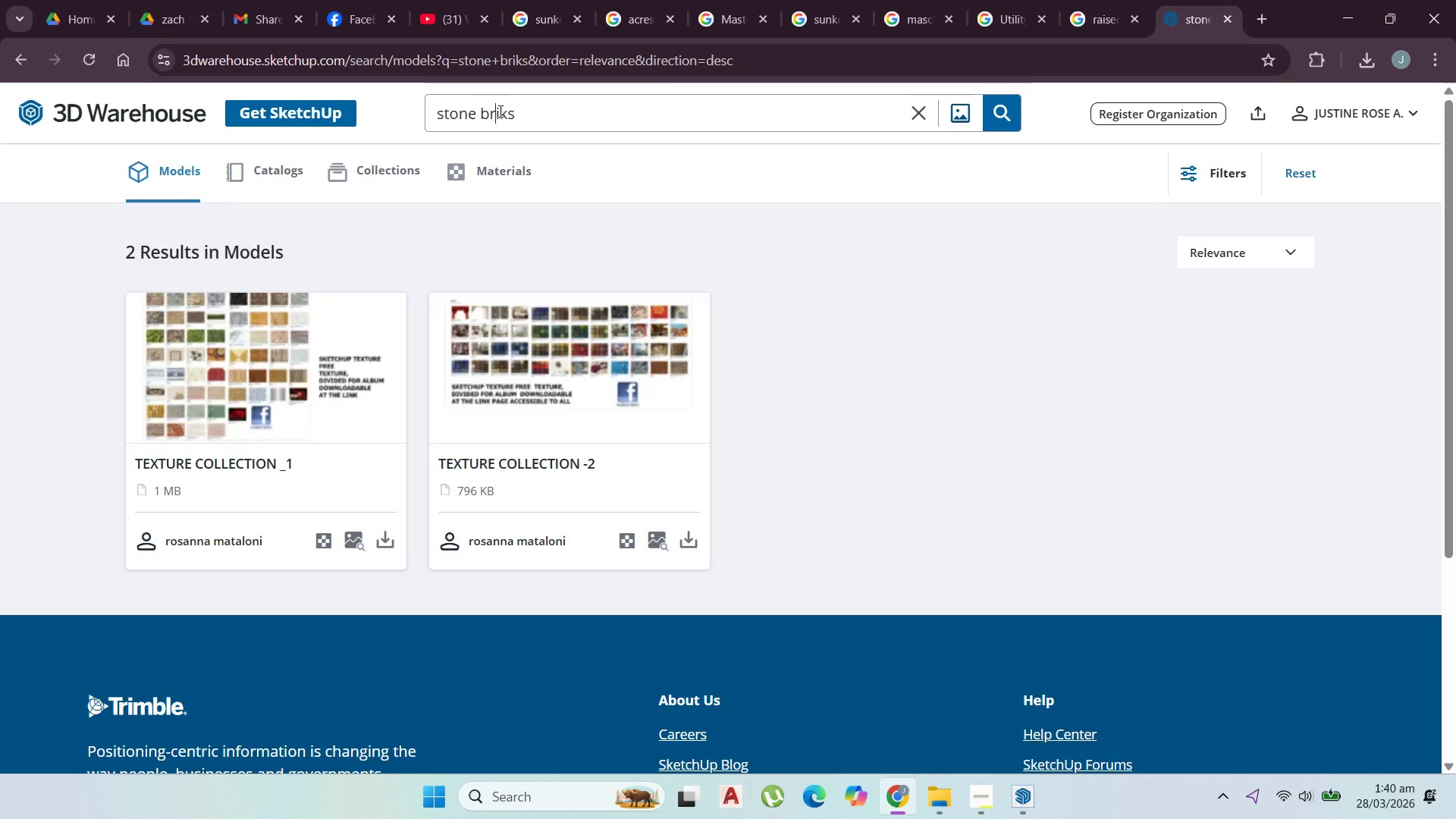 
left_click([499, 111])
 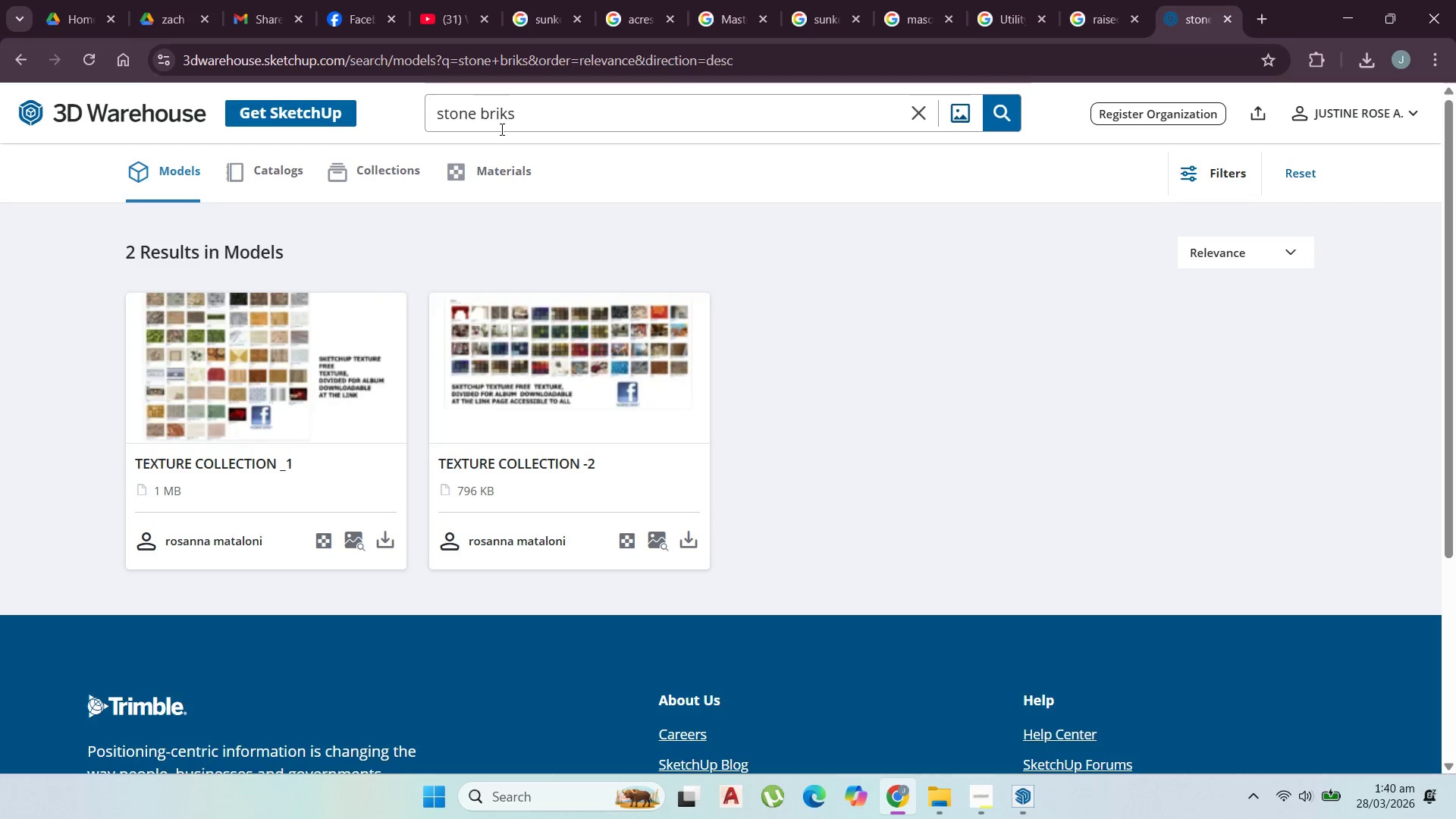 
key(C)
 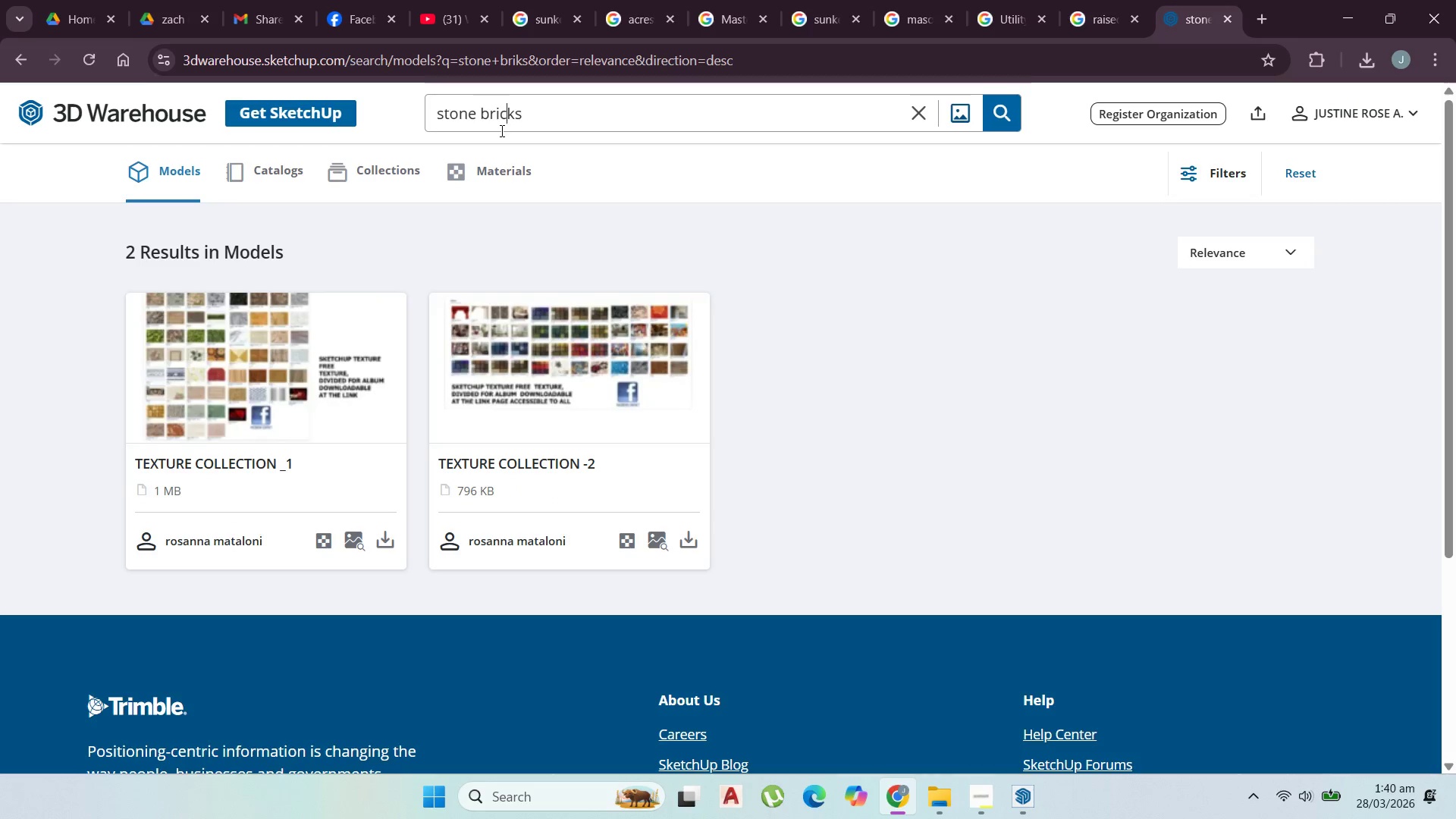 
key(Enter)
 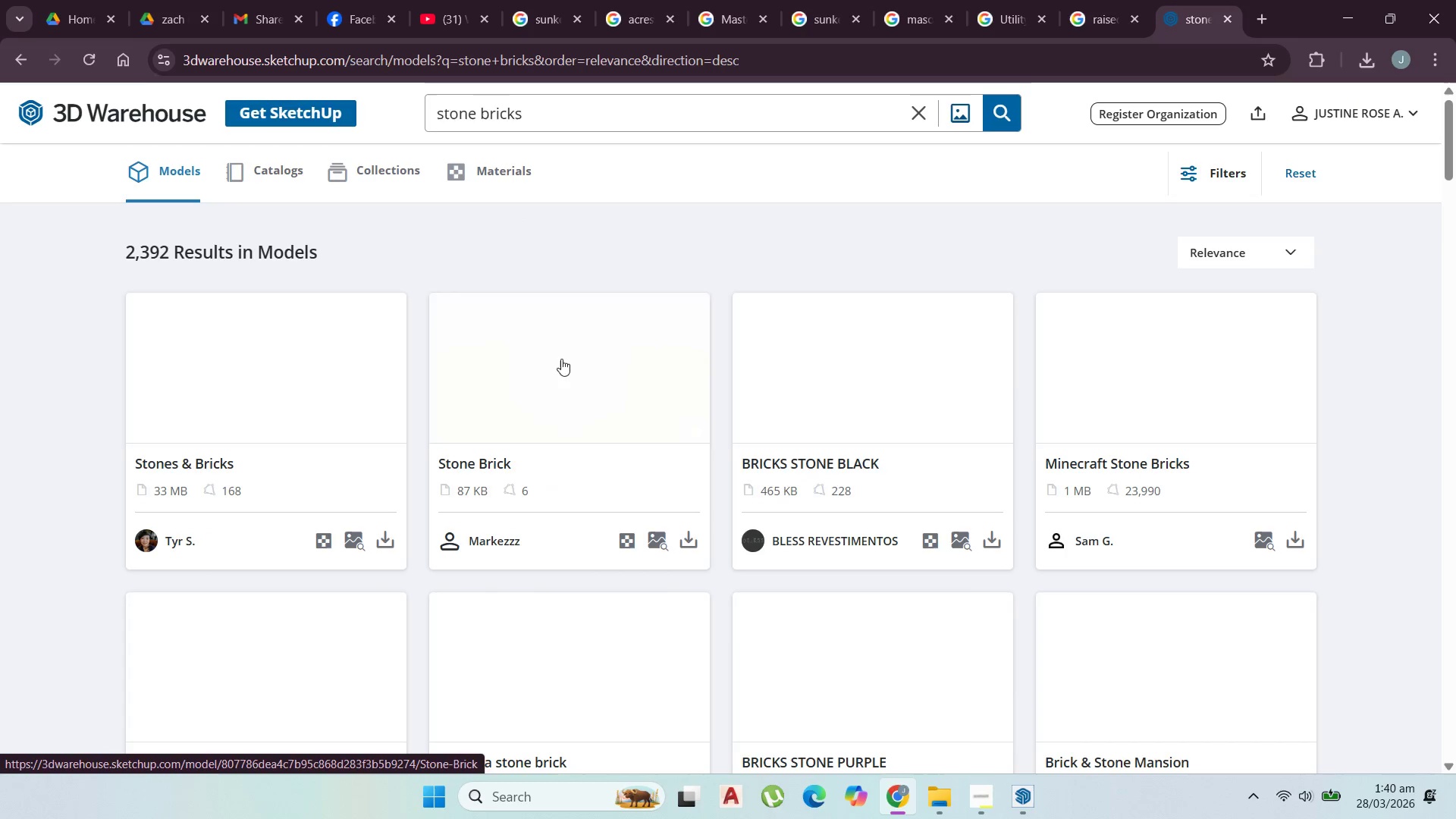 
scroll: coordinate [532, 480], scroll_direction: down, amount: 14.0
 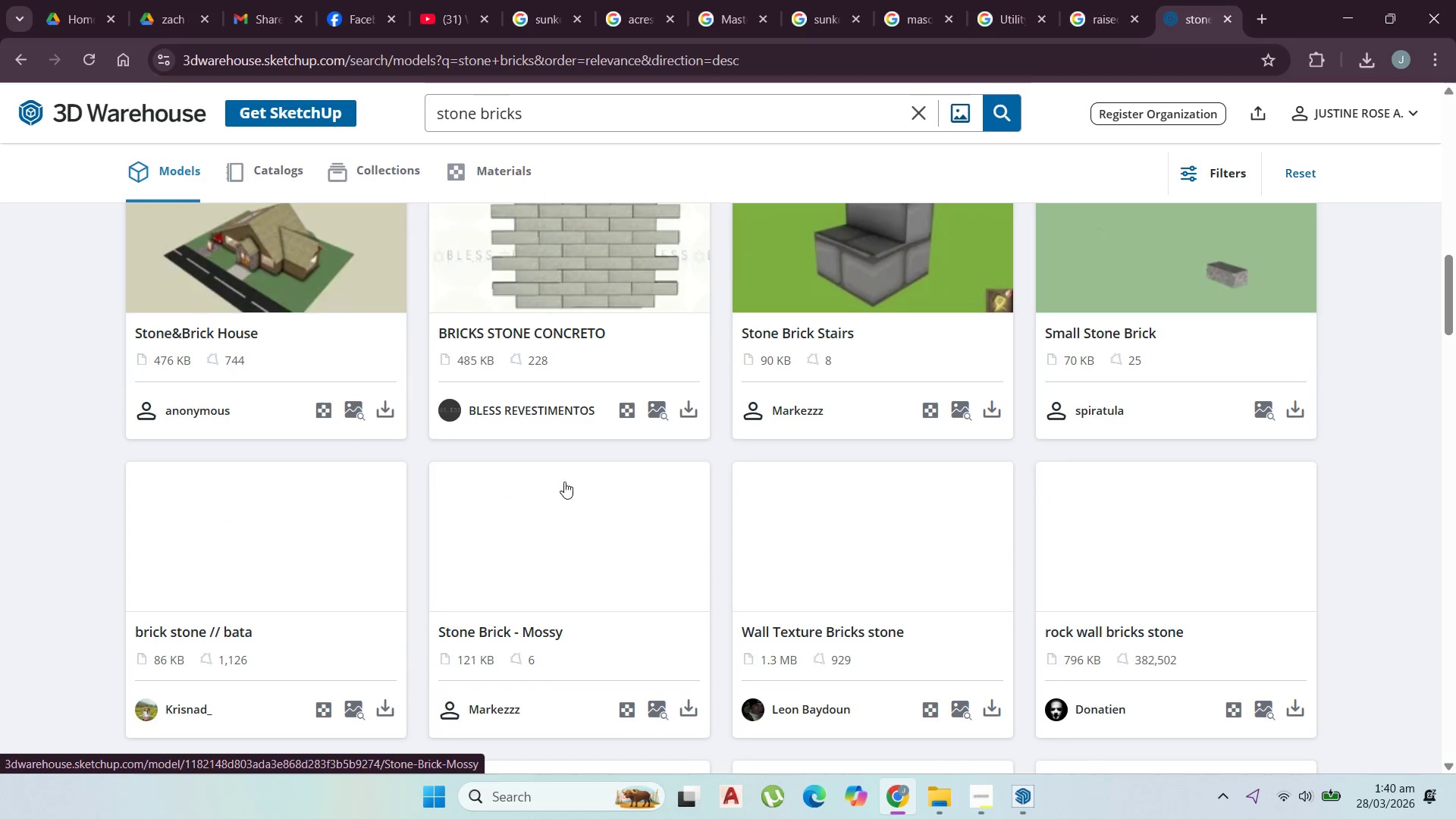 
scroll: coordinate [817, 493], scroll_direction: up, amount: 1.0
 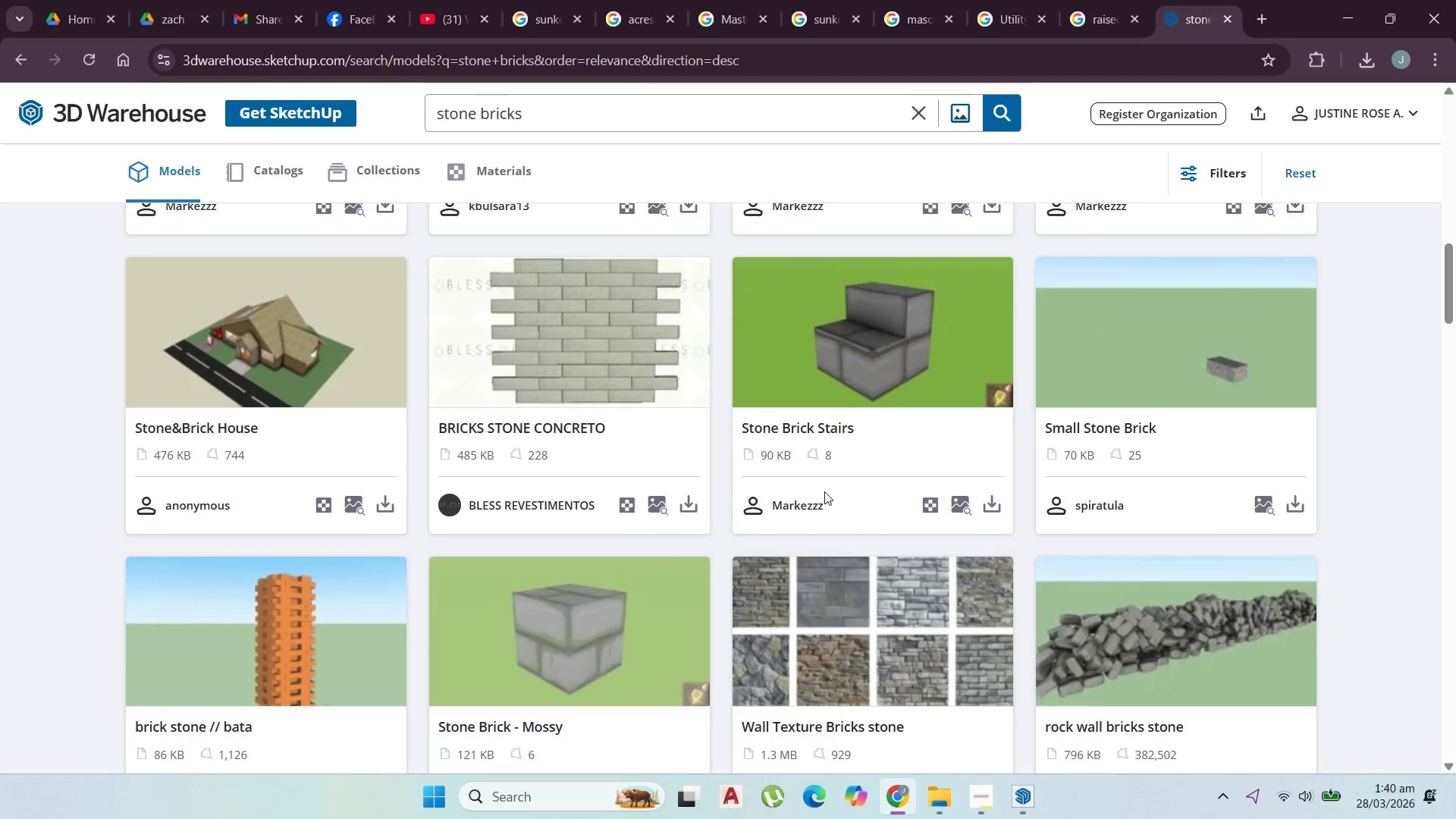 
scroll: coordinate [827, 491], scroll_direction: down, amount: 4.0
 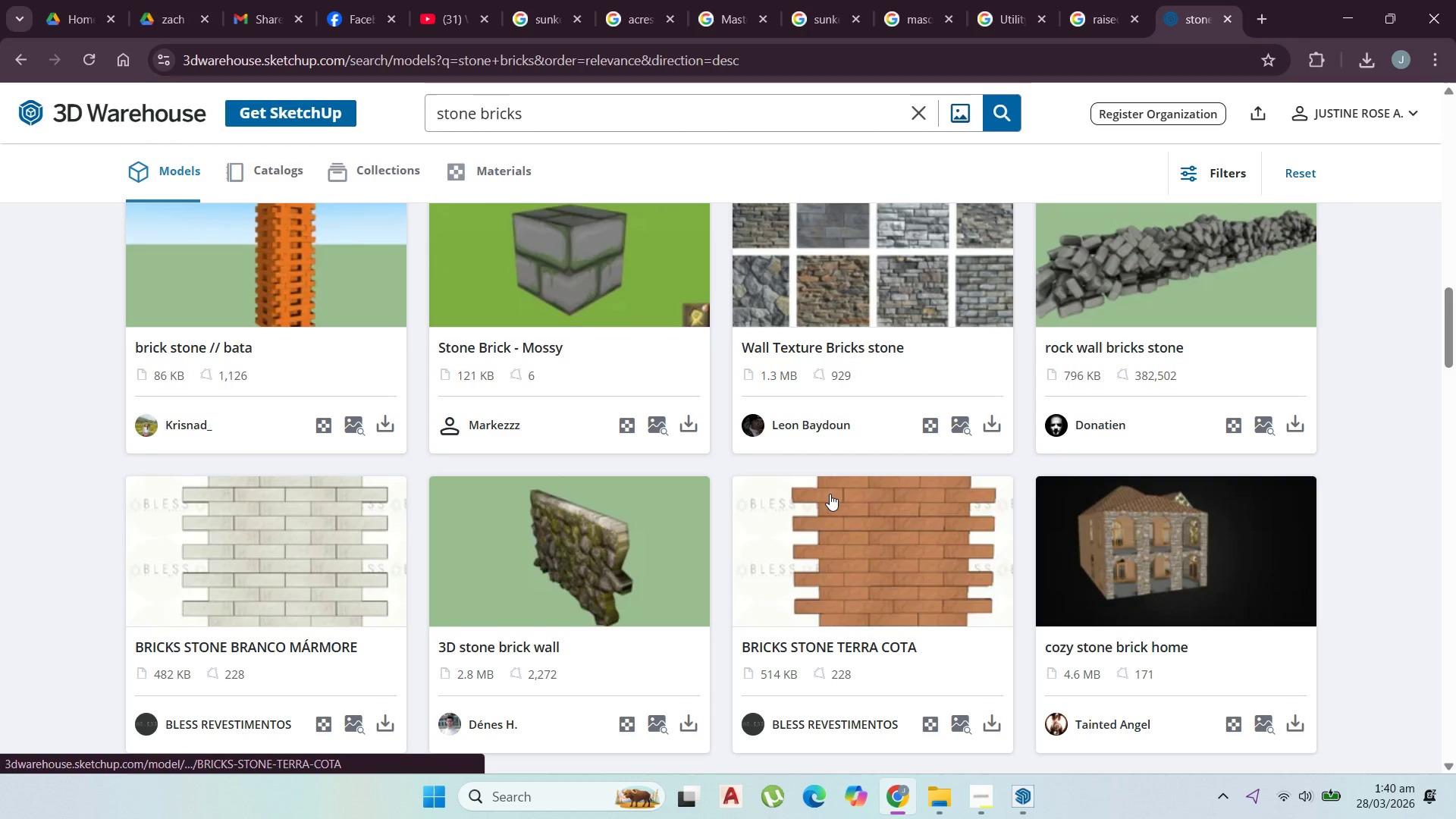 
scroll: coordinate [830, 494], scroll_direction: up, amount: 1.0
 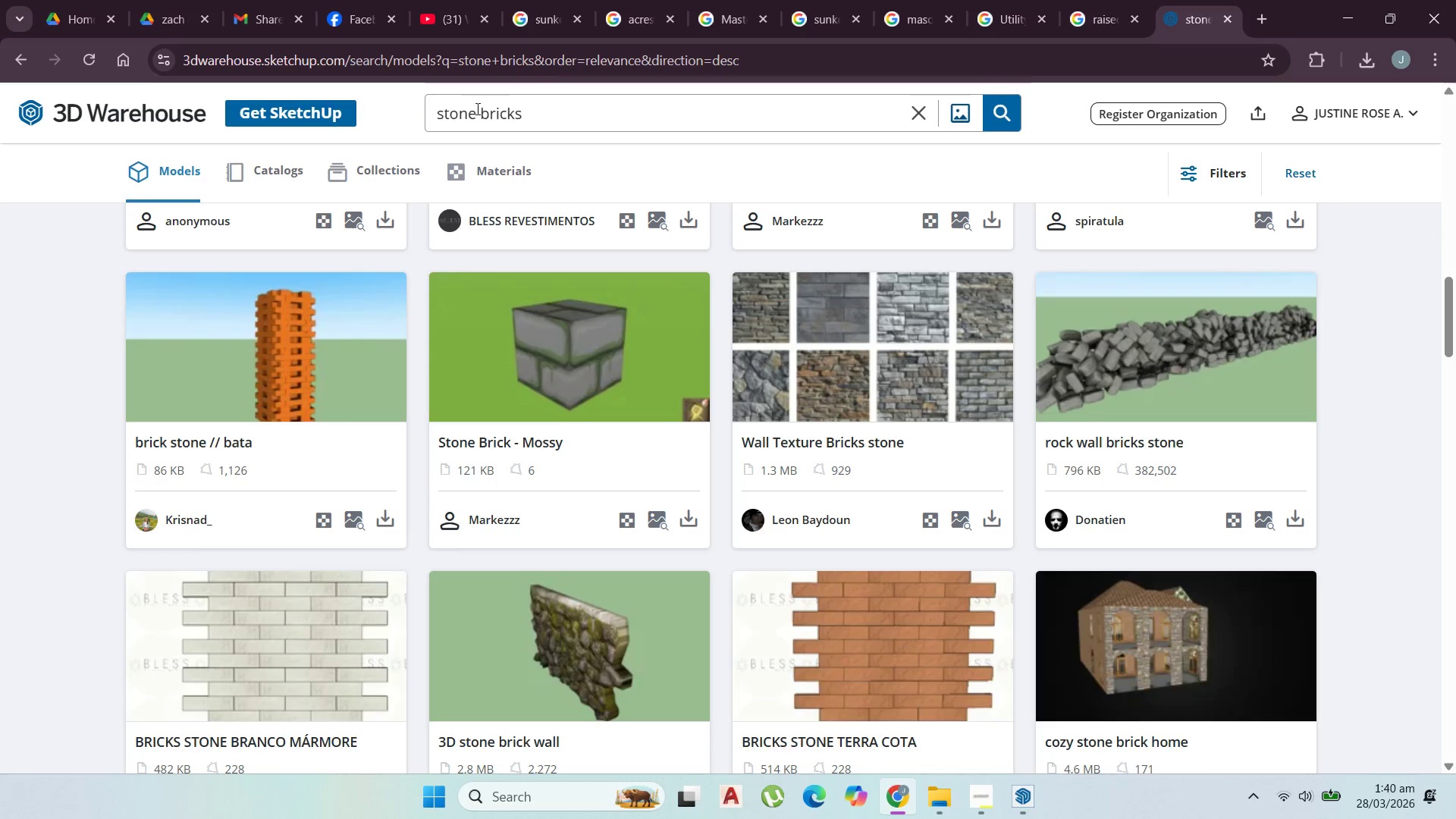 
double_click([510, 109])
 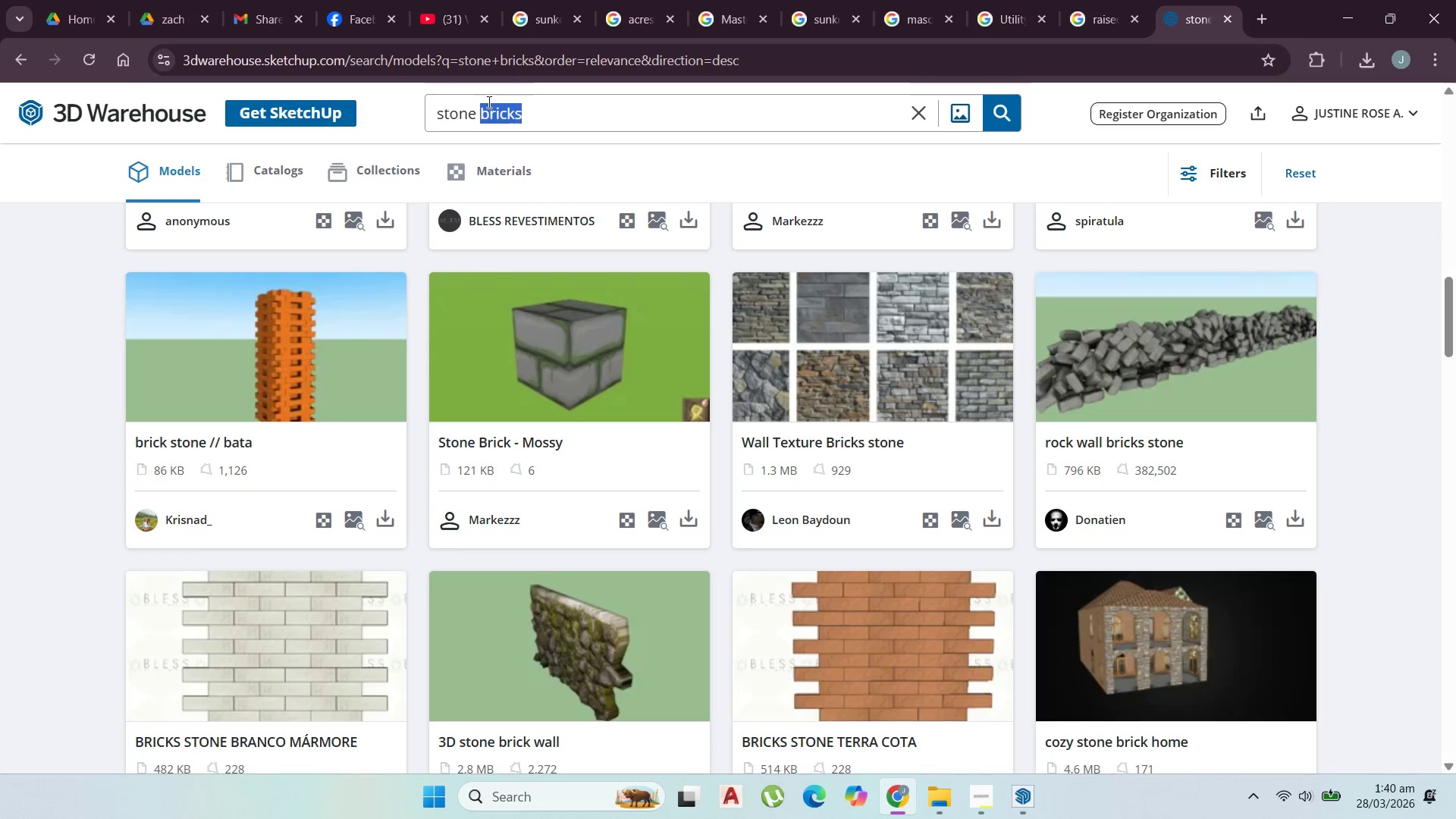 
left_click([482, 103])
 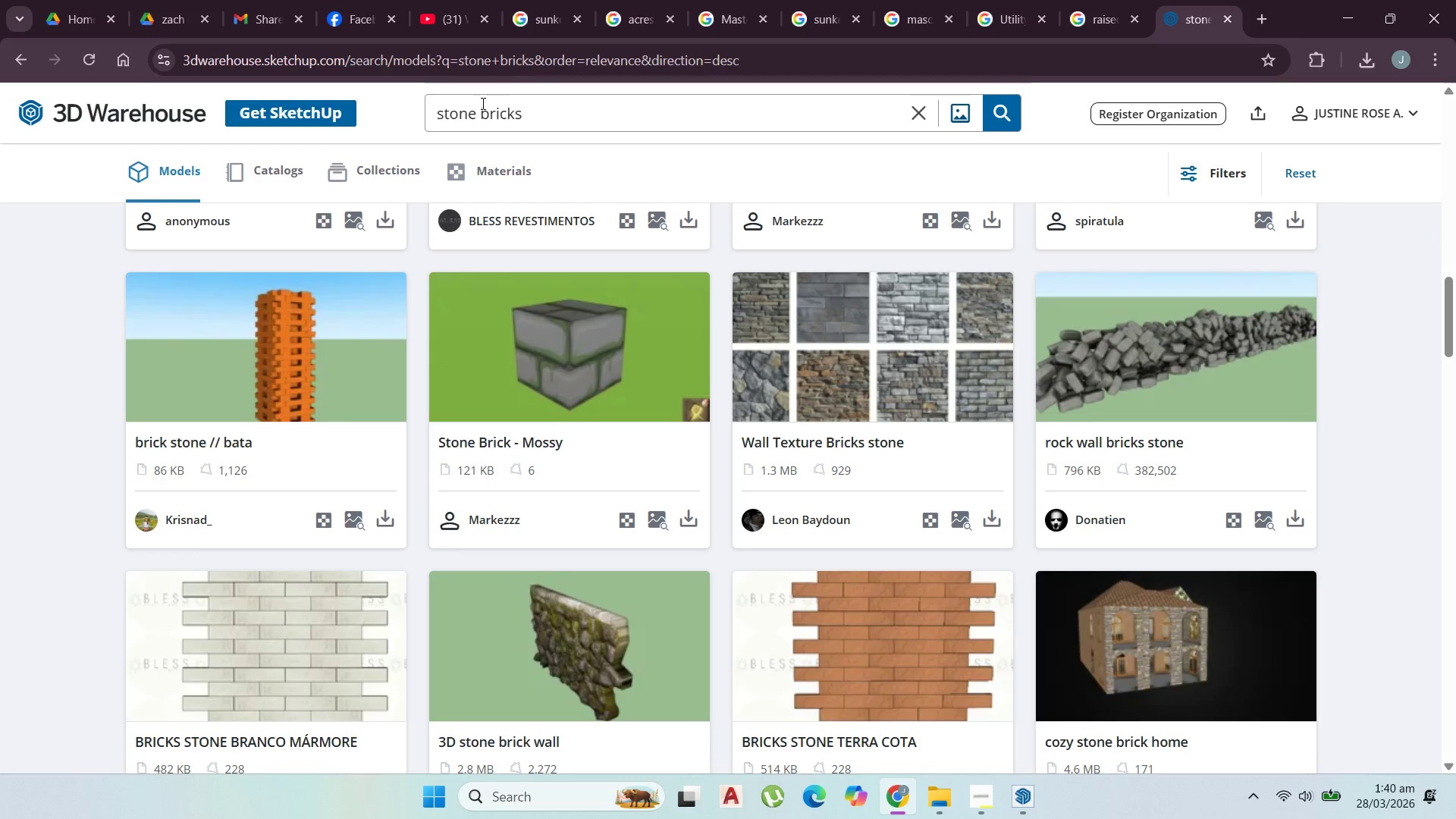 
type(WALL )
 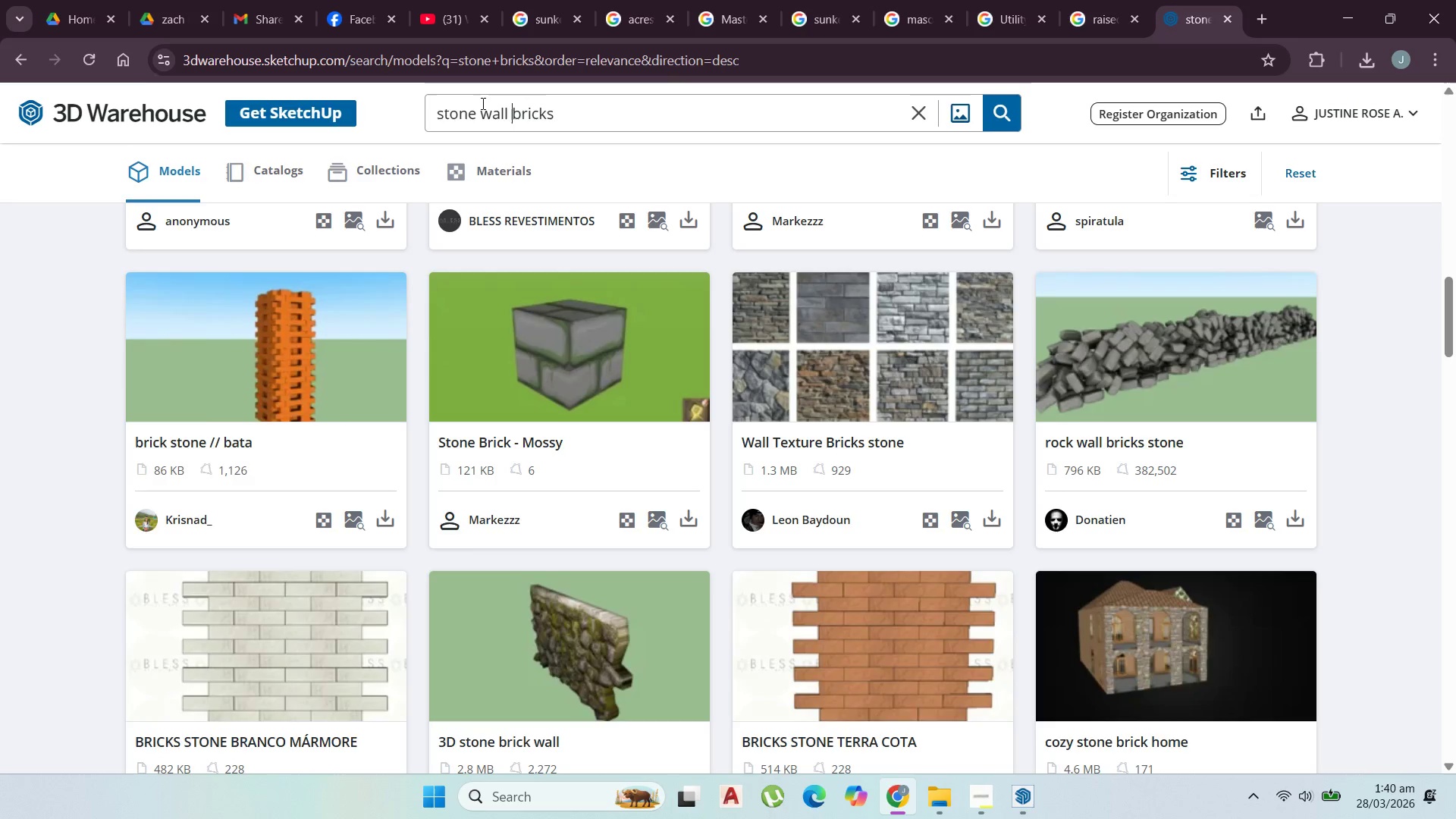 
key(Enter)
 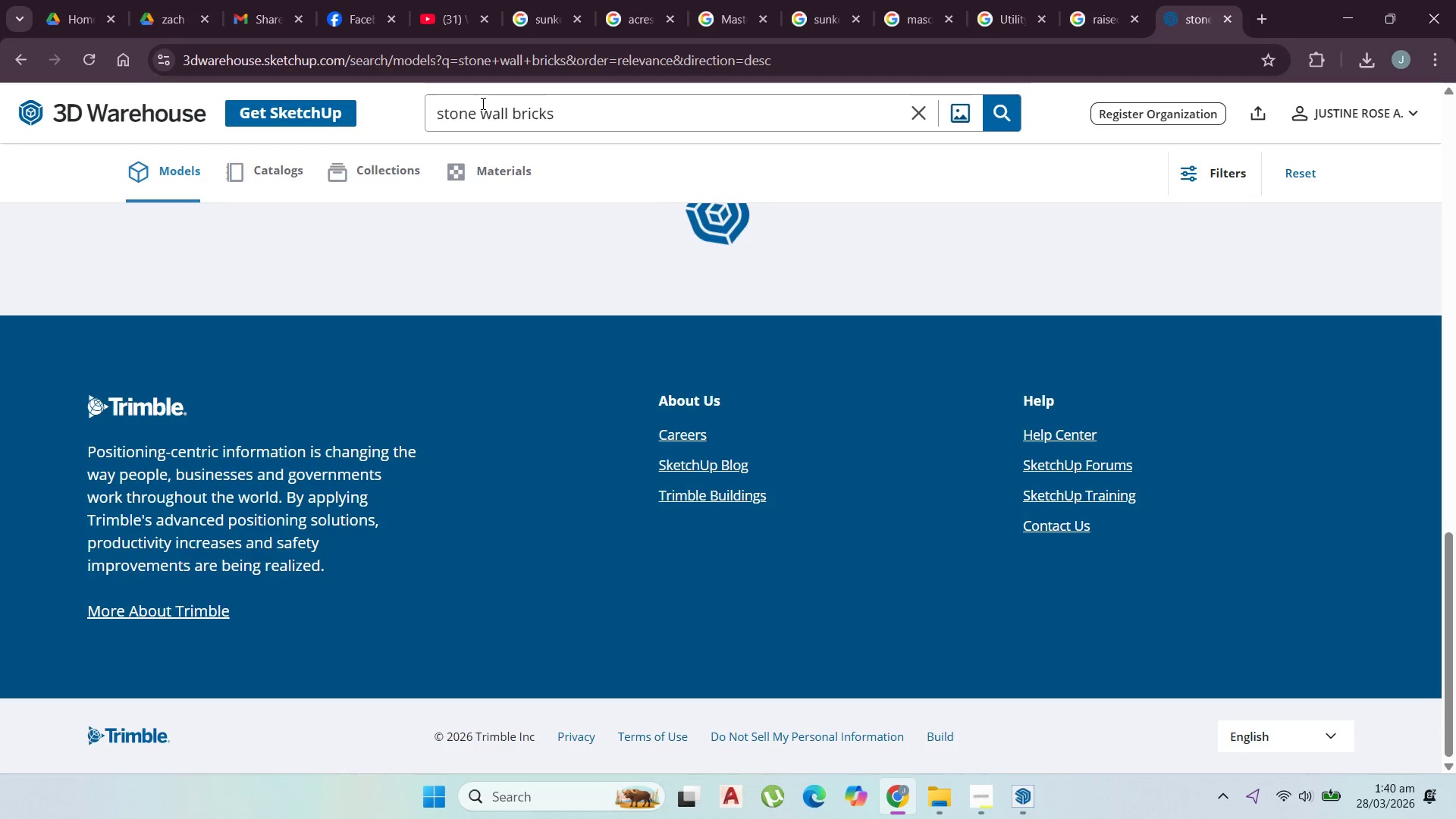 
scroll: coordinate [573, 267], scroll_direction: up, amount: 60.0
 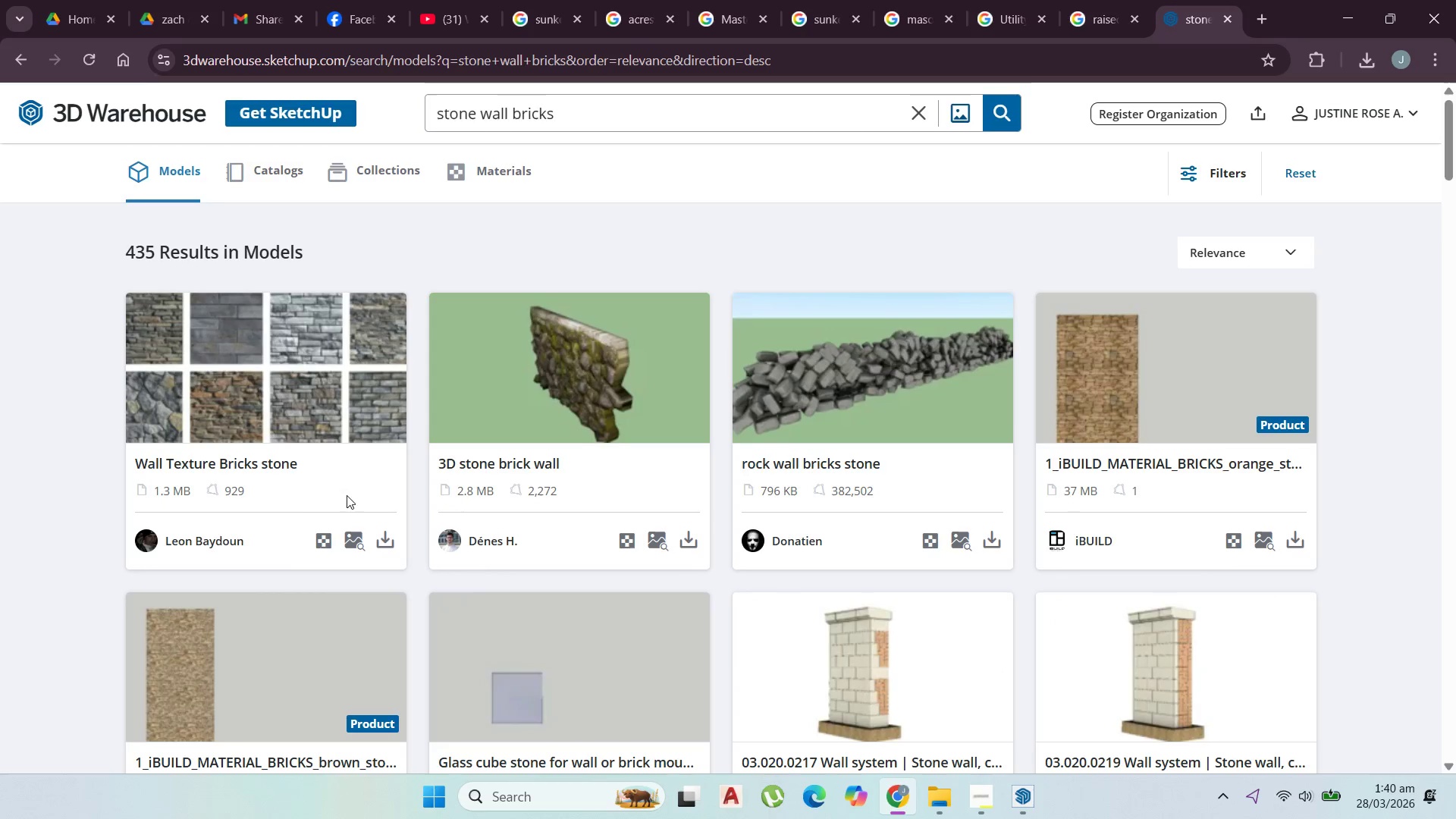 
scroll: coordinate [303, 522], scroll_direction: down, amount: 19.0
 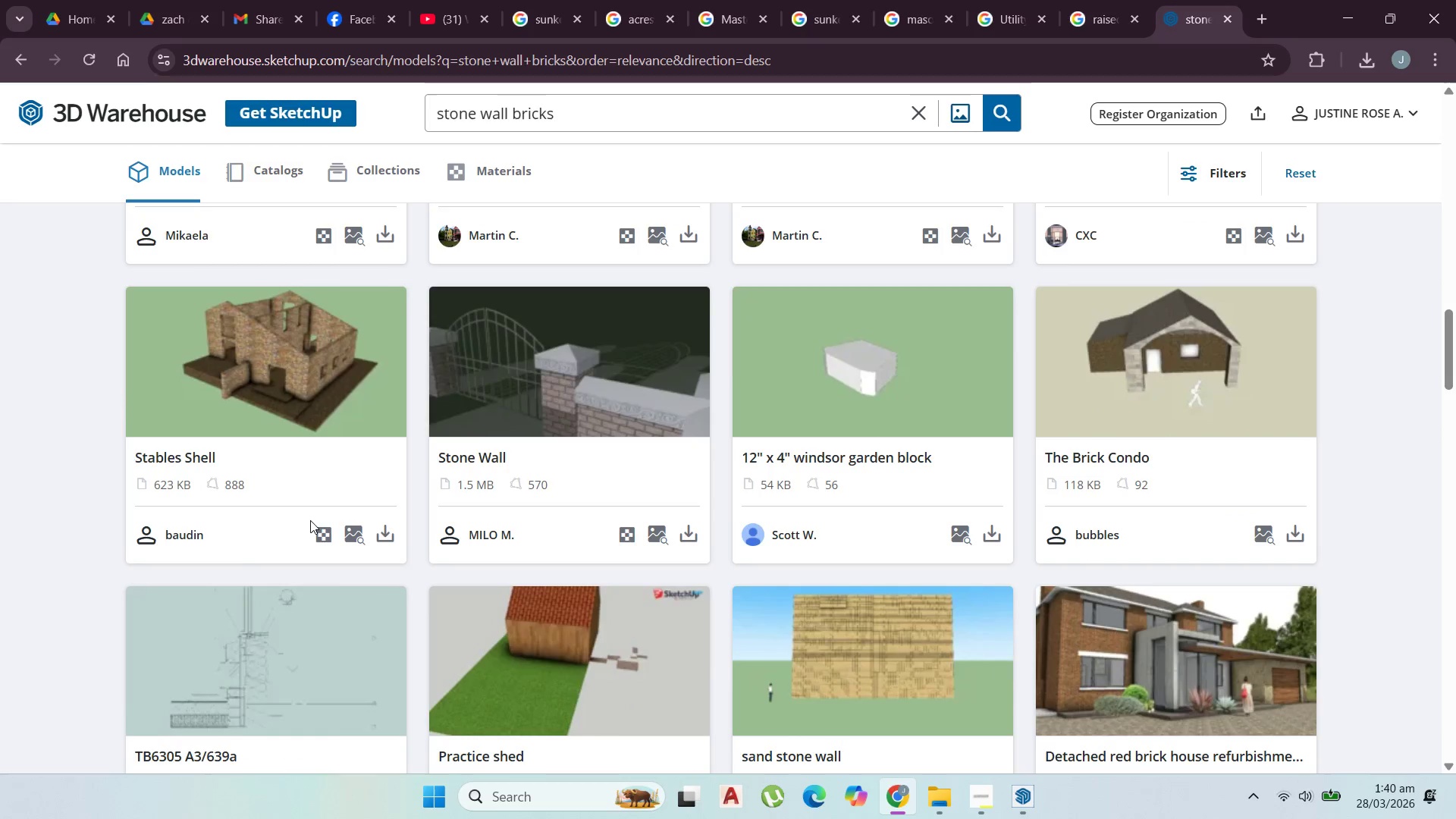 
scroll: coordinate [929, 532], scroll_direction: down, amount: 22.0
 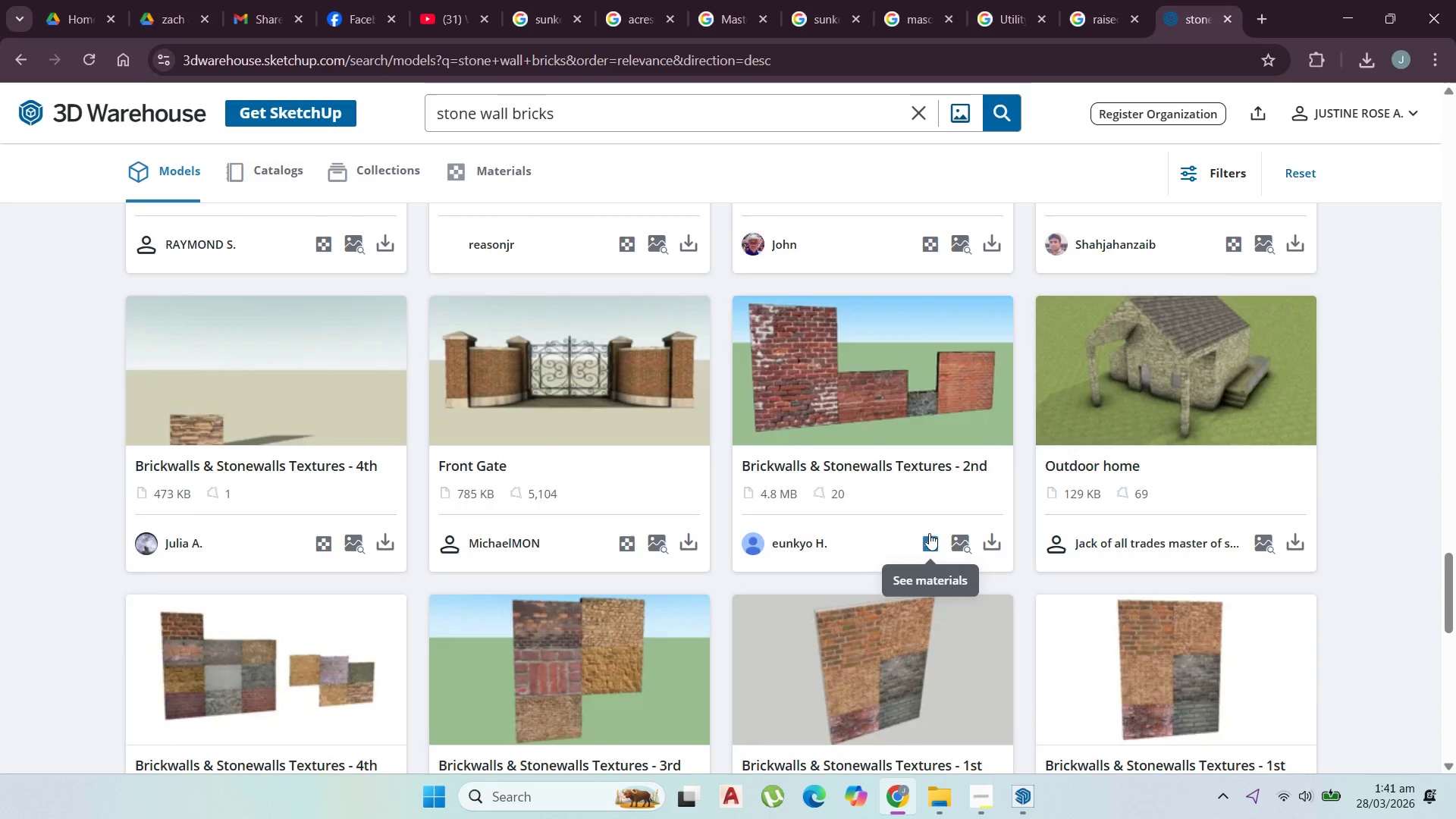 
scroll: coordinate [929, 549], scroll_direction: up, amount: 18.0
 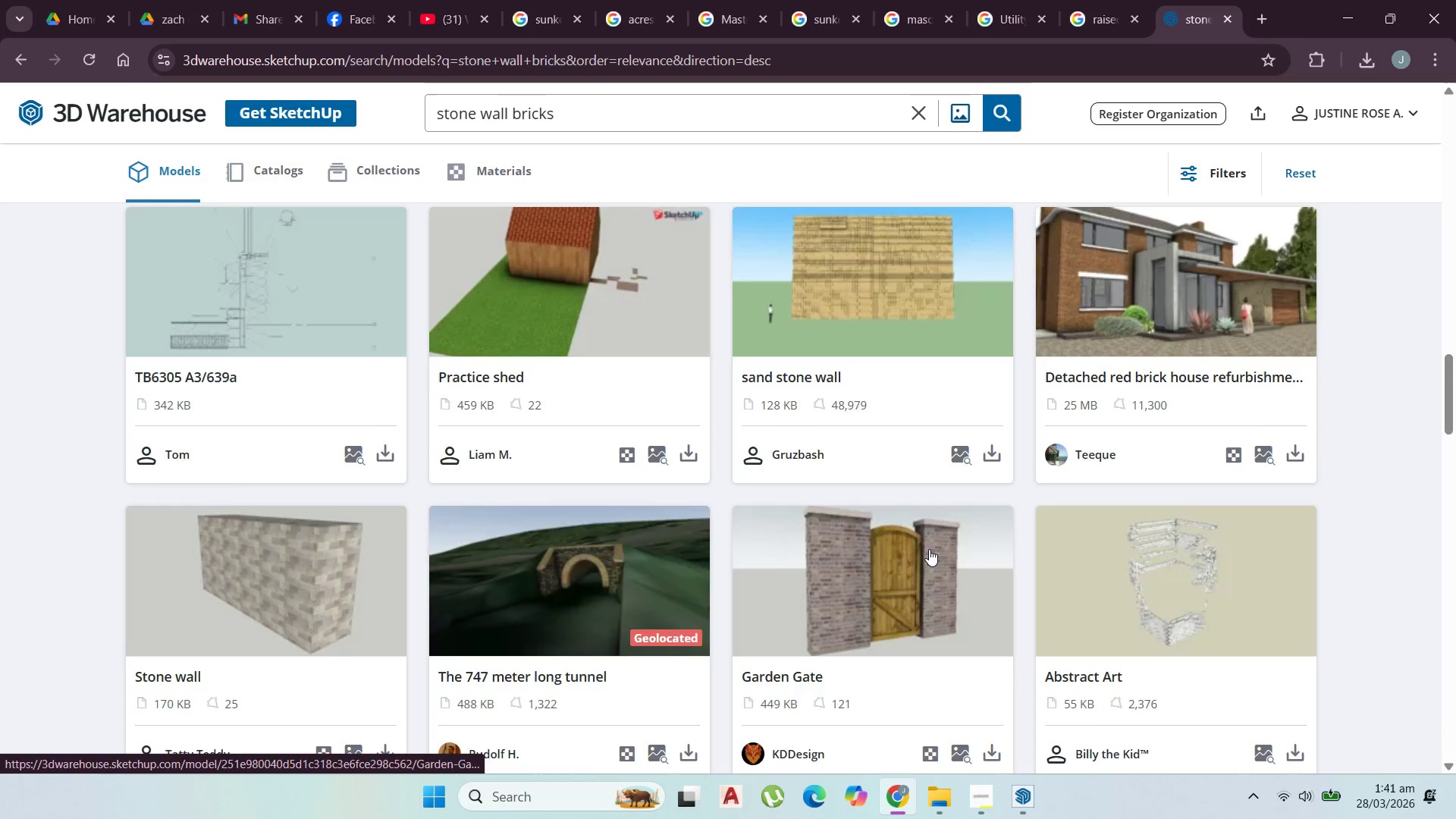 
scroll: coordinate [934, 567], scroll_direction: down, amount: 25.0
 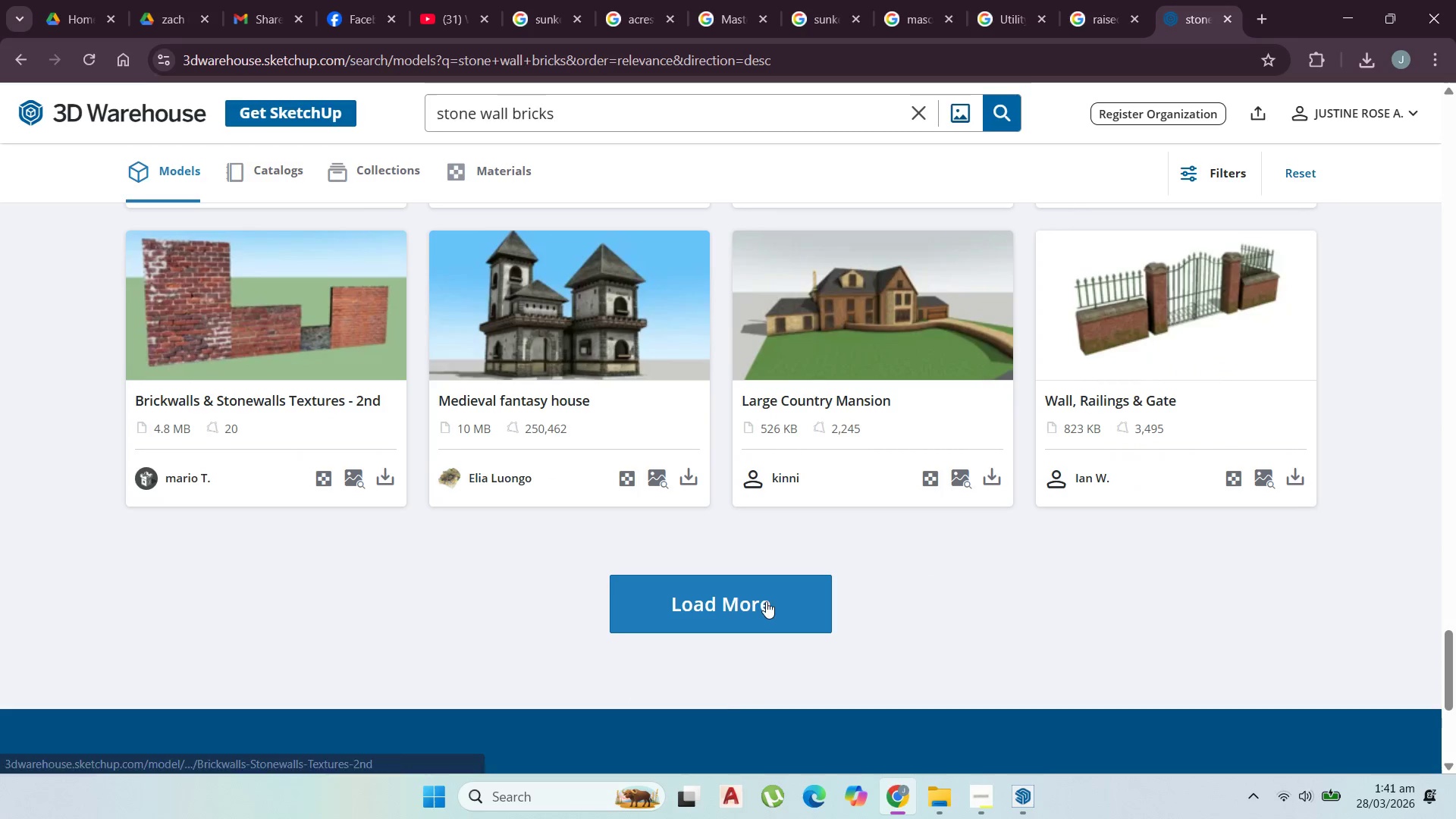 
left_click([756, 604])